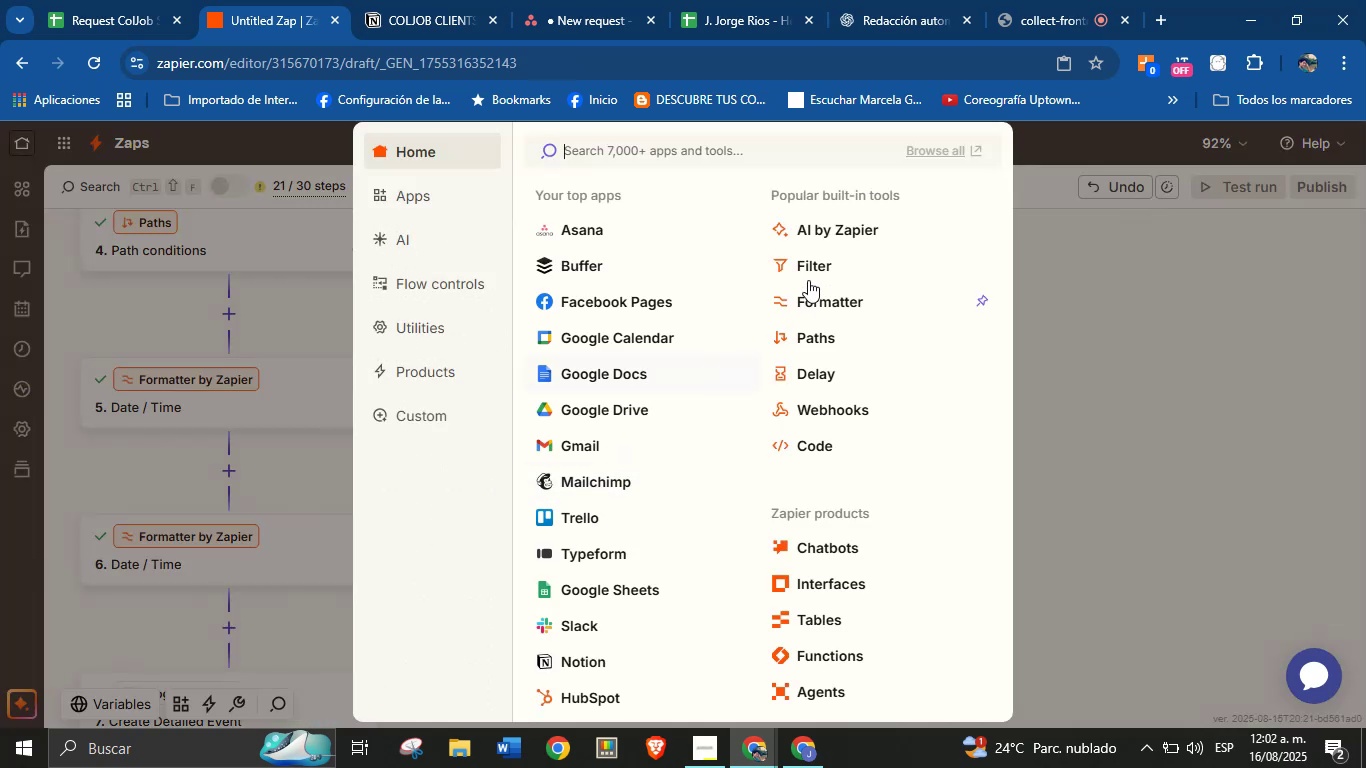 
left_click([822, 333])
 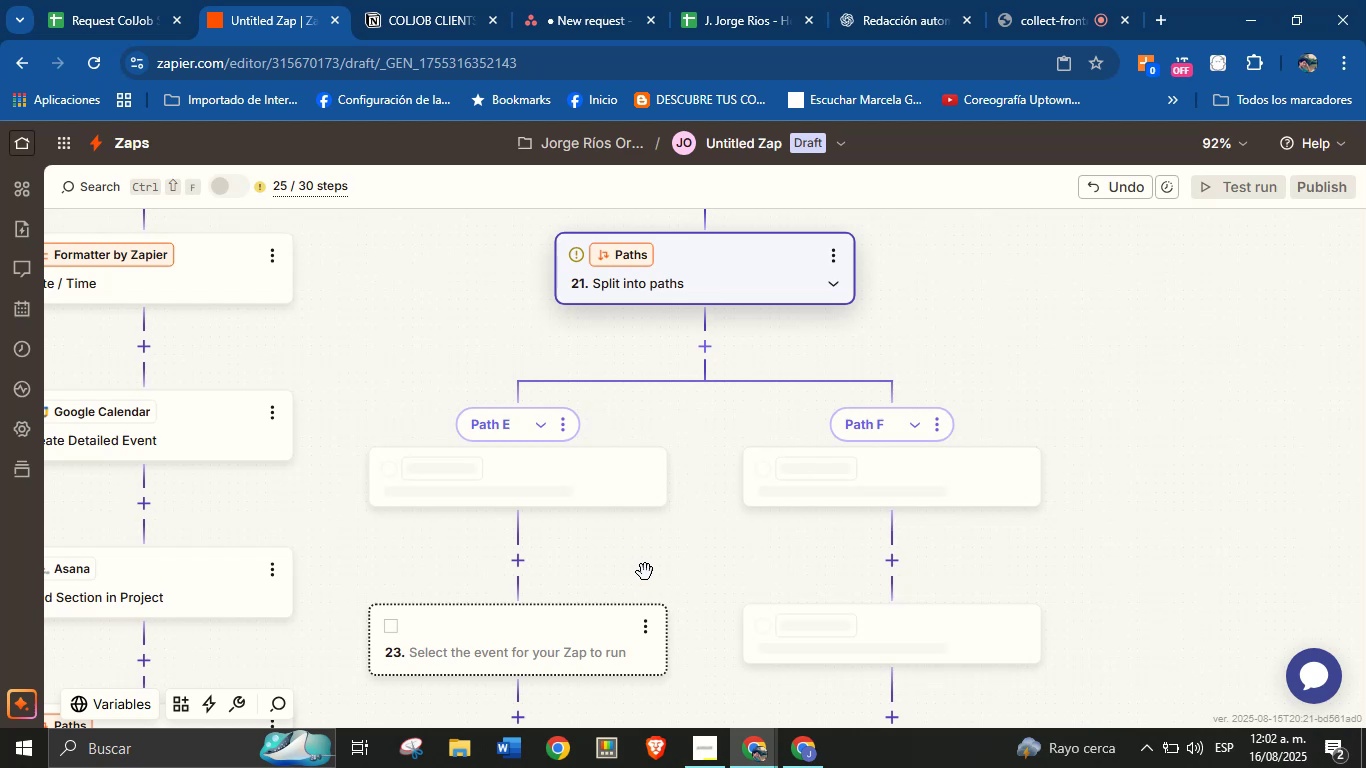 
left_click([563, 421])
 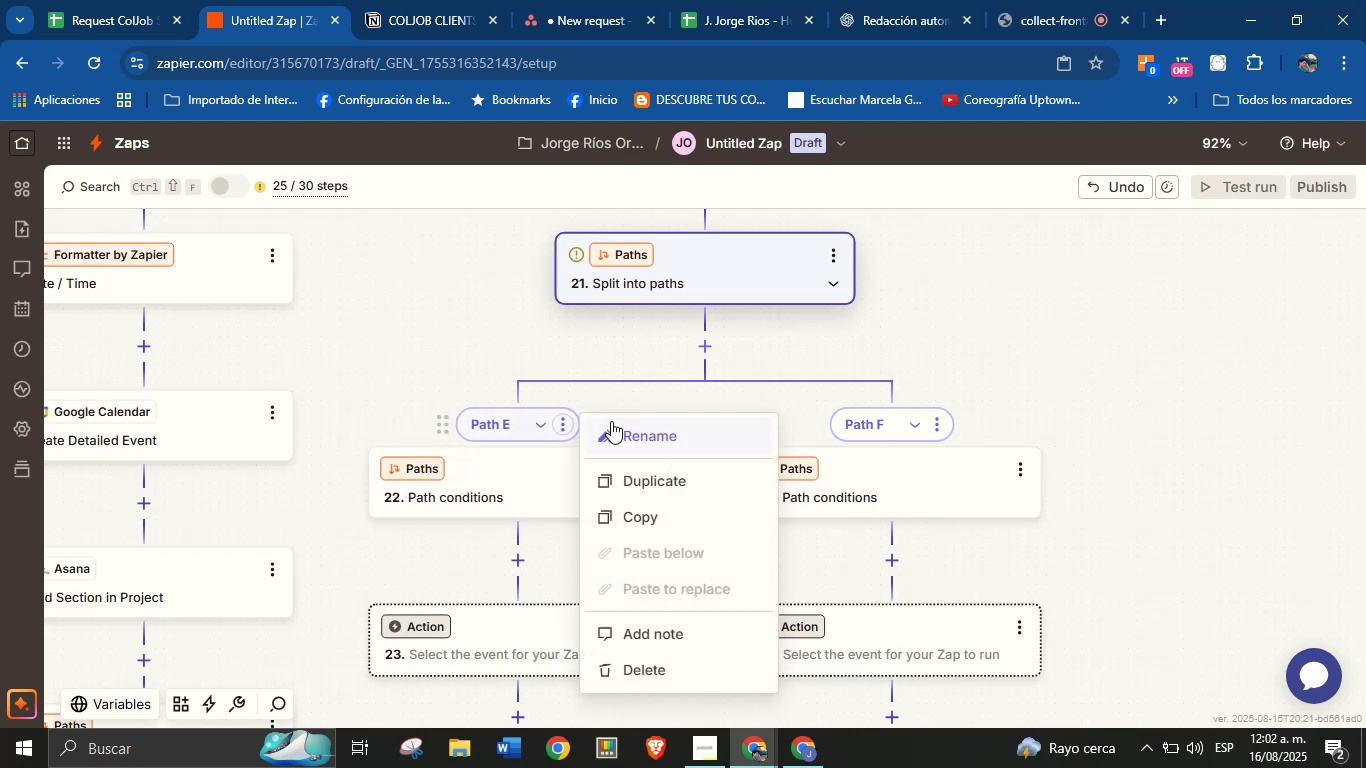 
left_click([629, 431])
 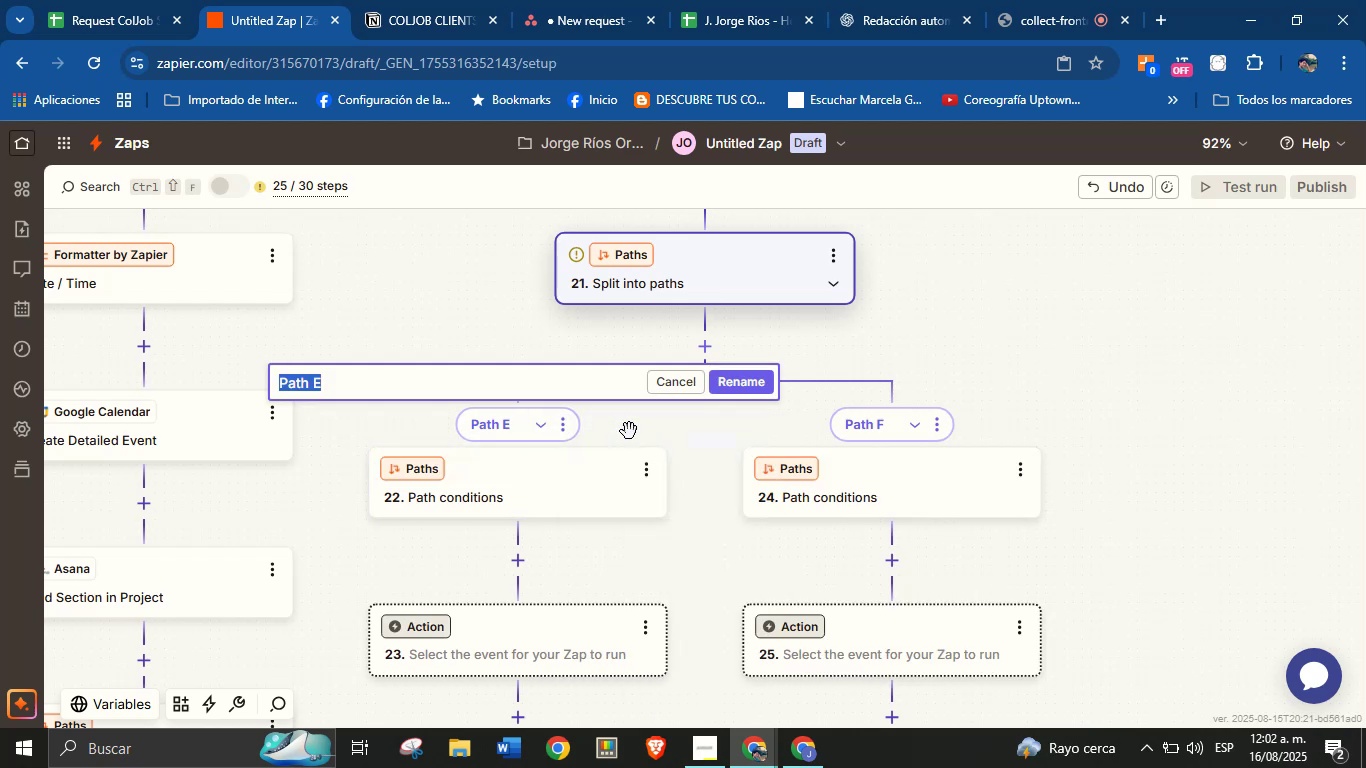 
type(Section Exist)
 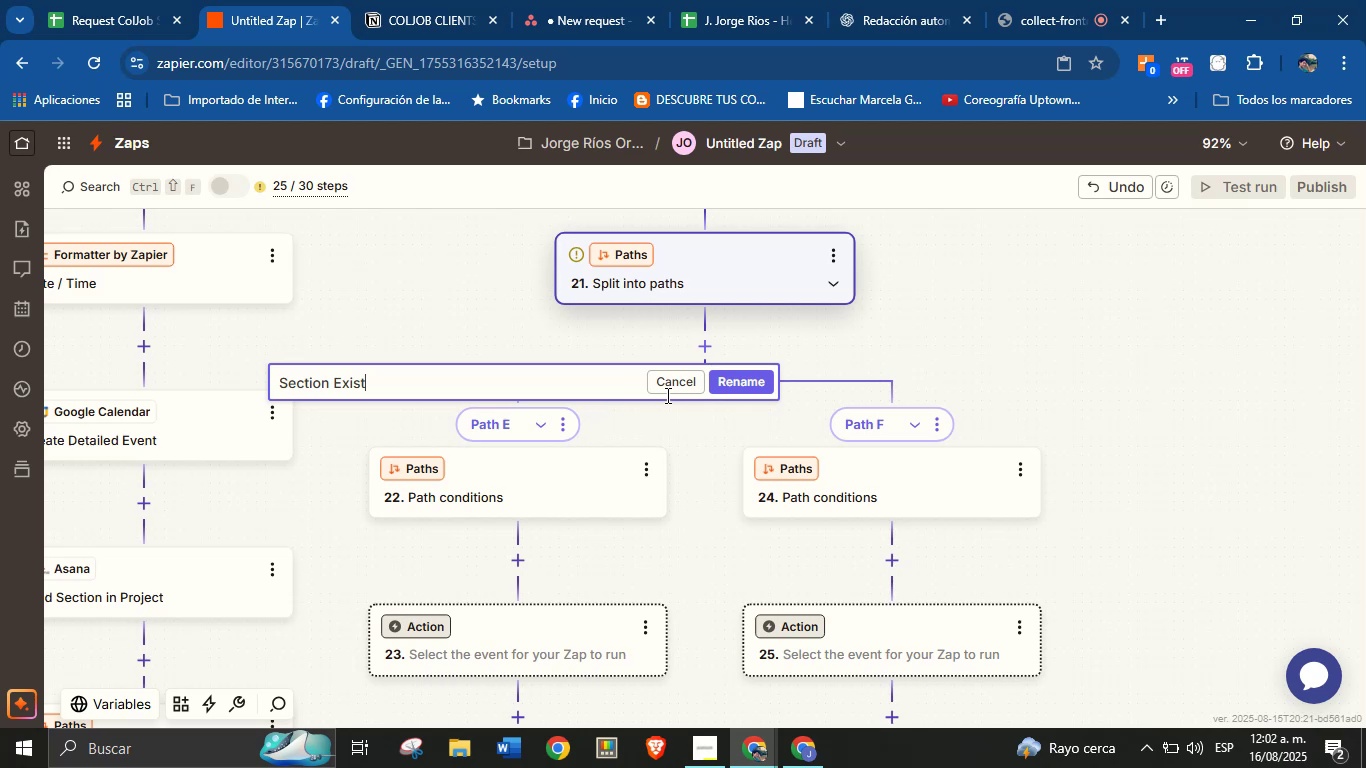 
left_click([733, 377])
 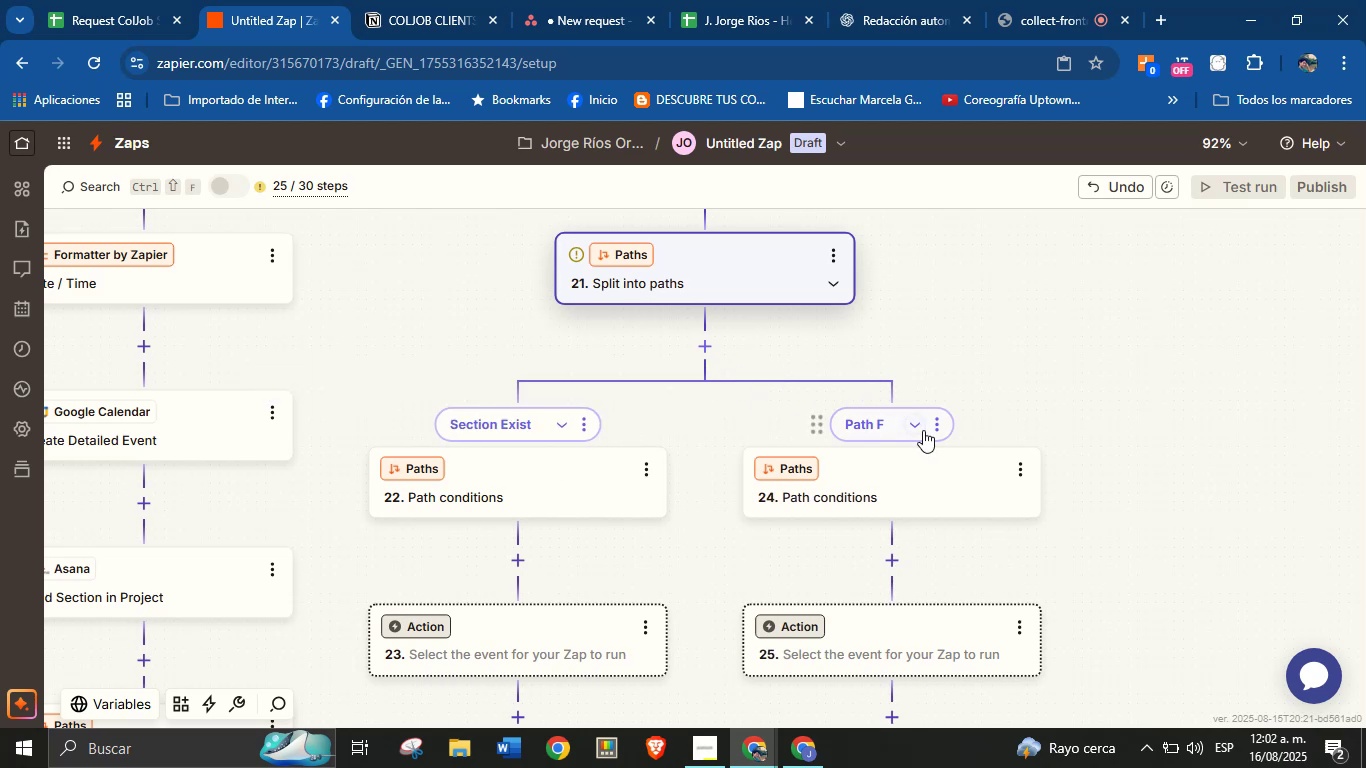 
left_click([938, 423])
 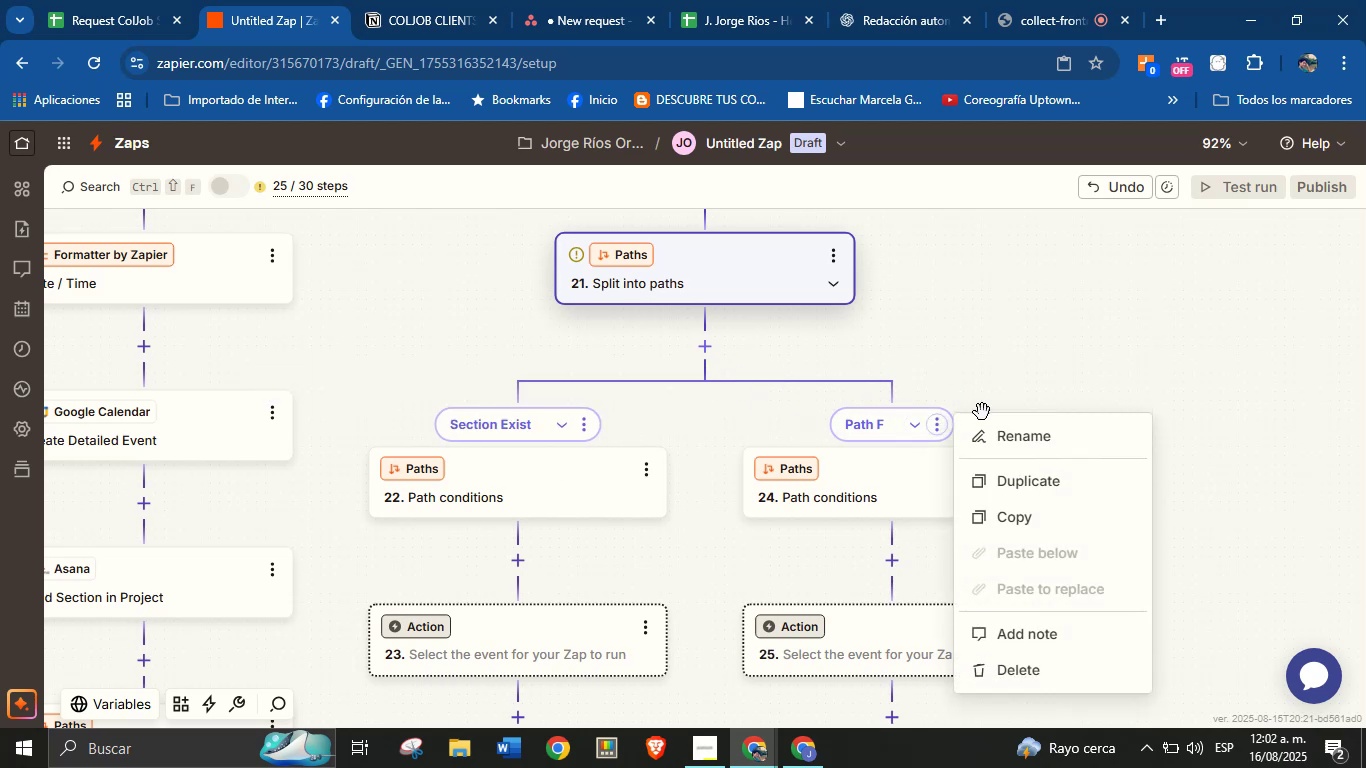 
left_click([1005, 439])
 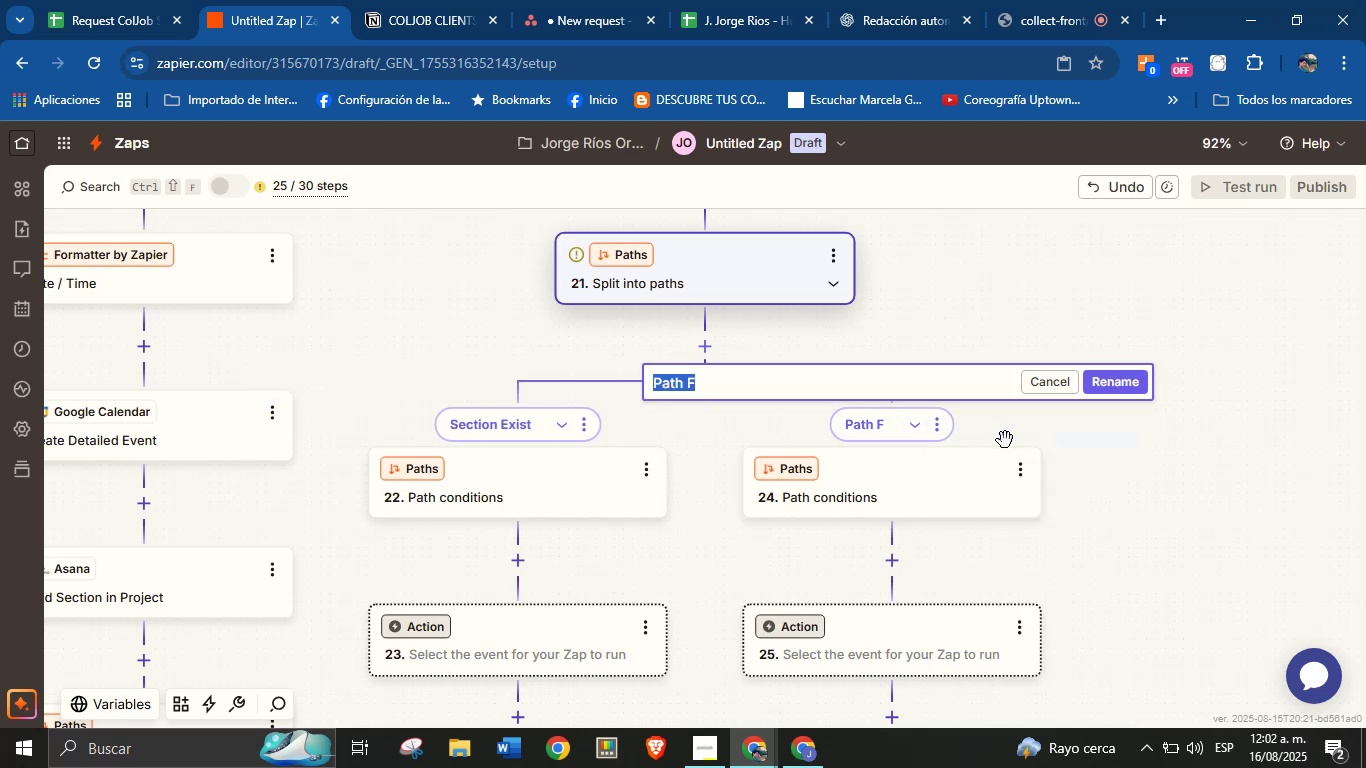 
type(Secton )
key(Backspace)
key(Backspace)
key(Backspace)
type(ion not exist)
 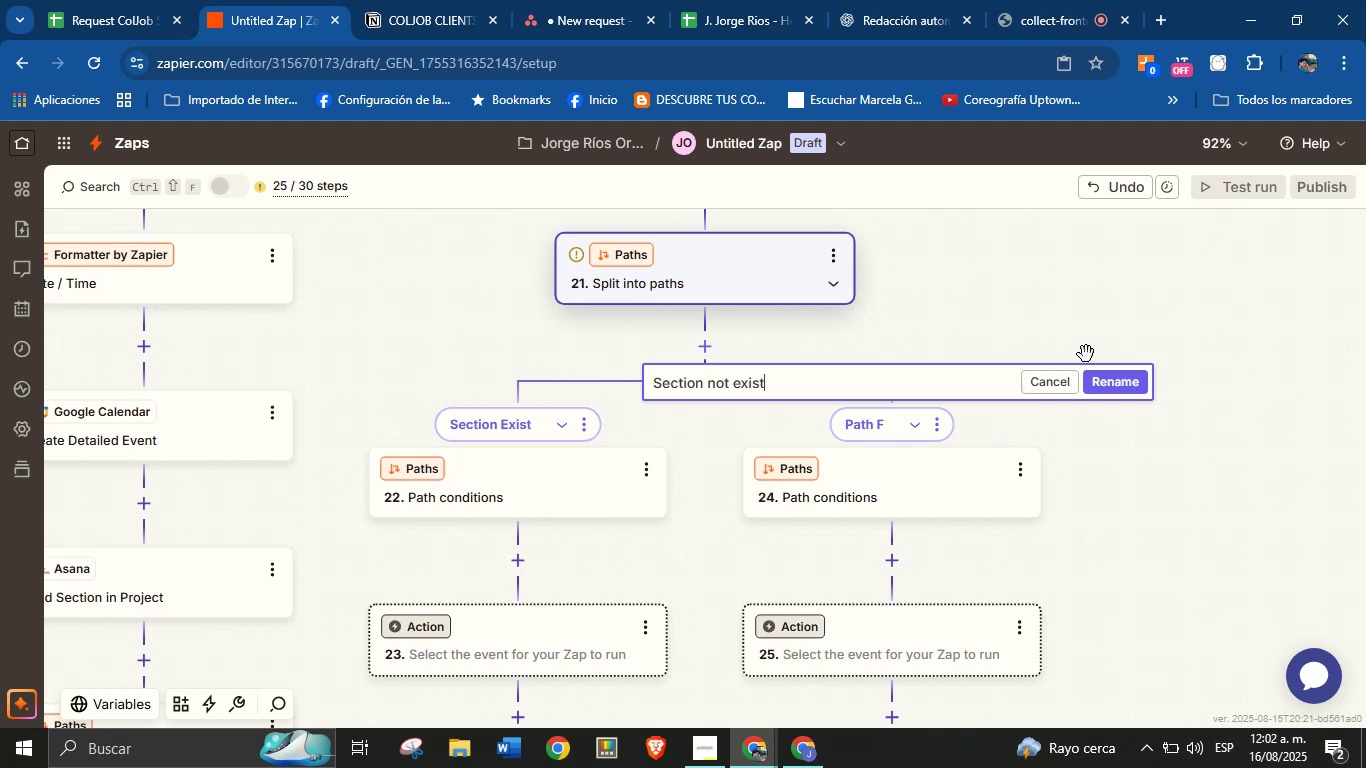 
left_click([1115, 378])
 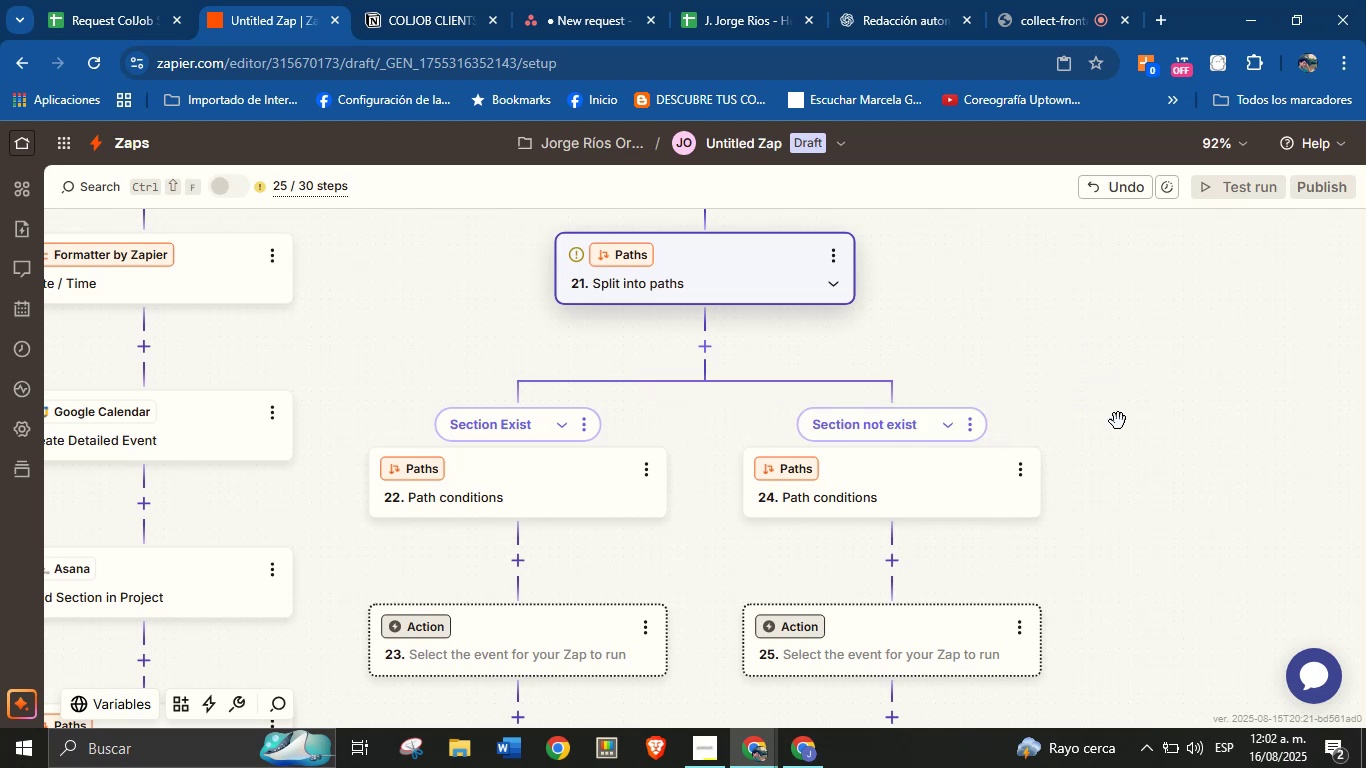 
left_click_drag(start_coordinate=[1133, 436], to_coordinate=[1132, 400])
 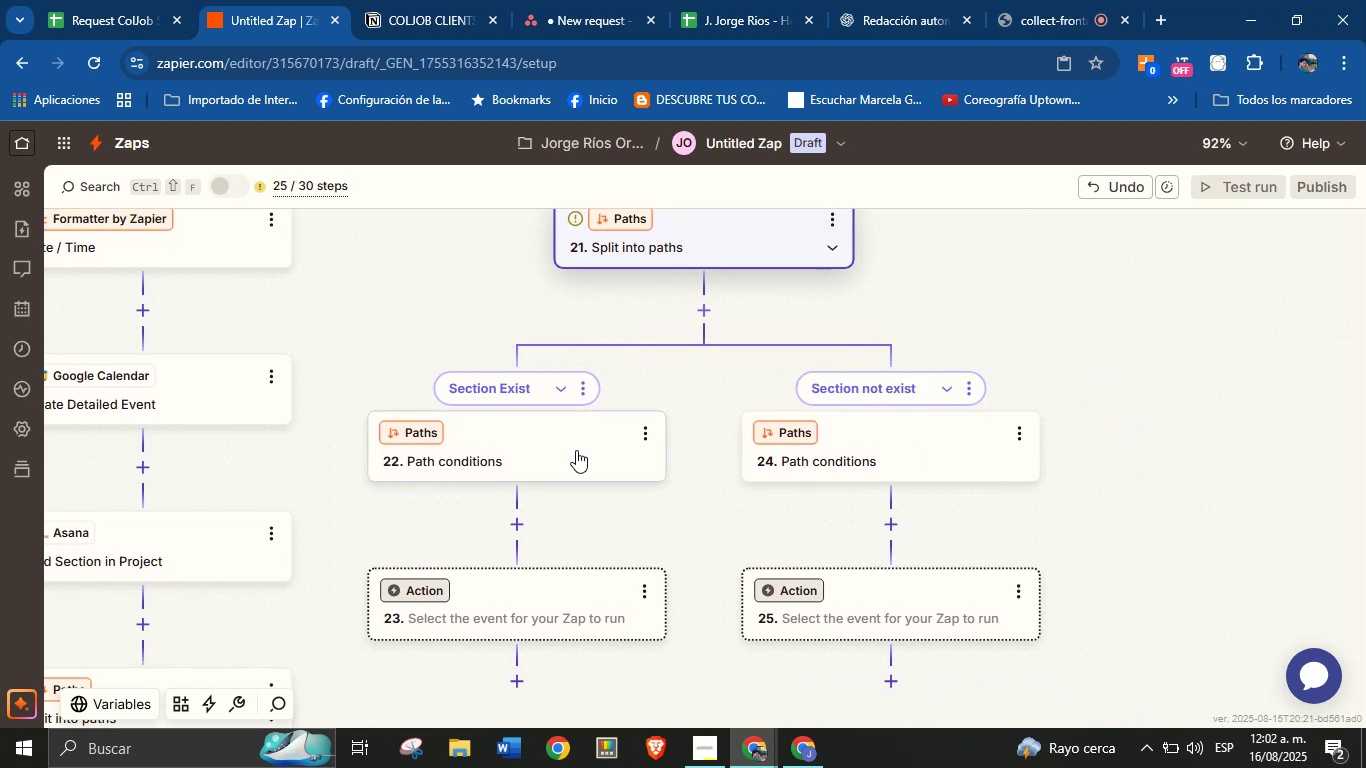 
left_click([572, 448])
 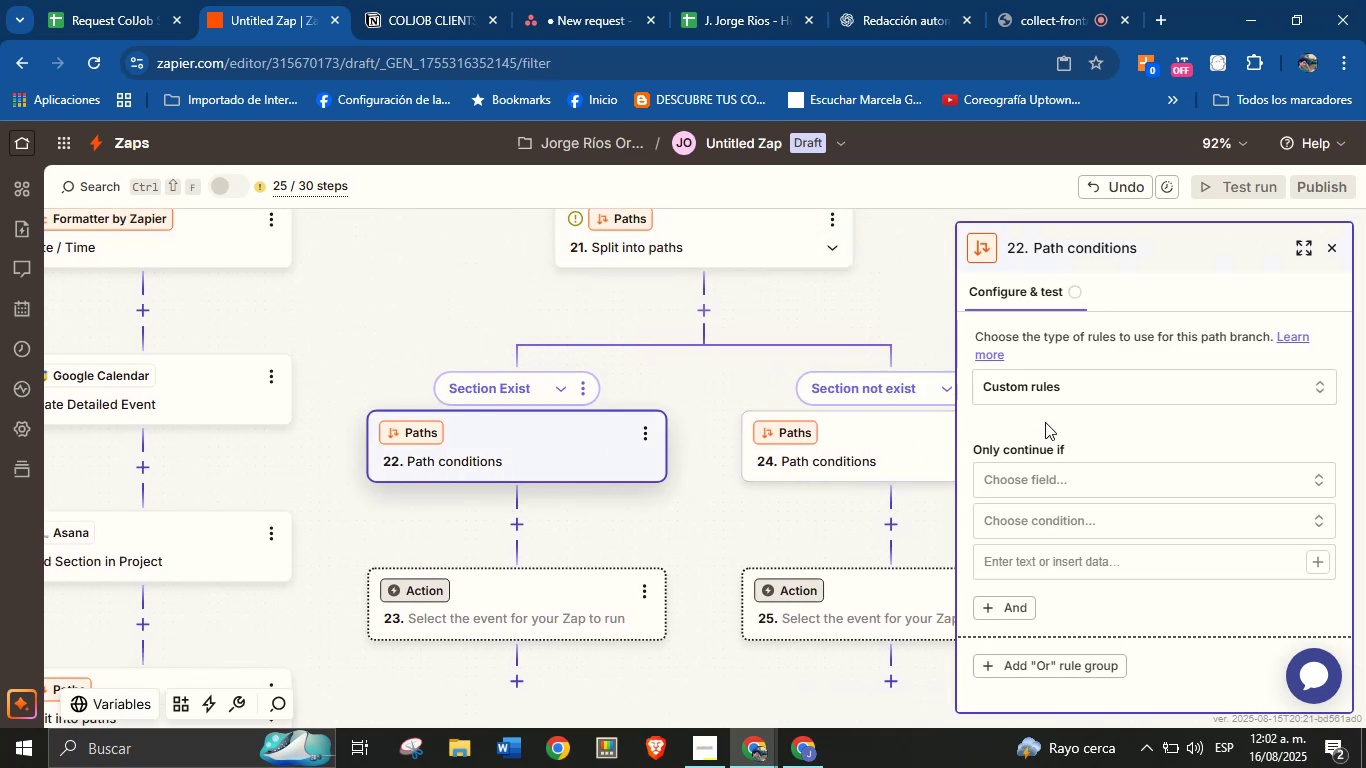 
left_click([1067, 483])
 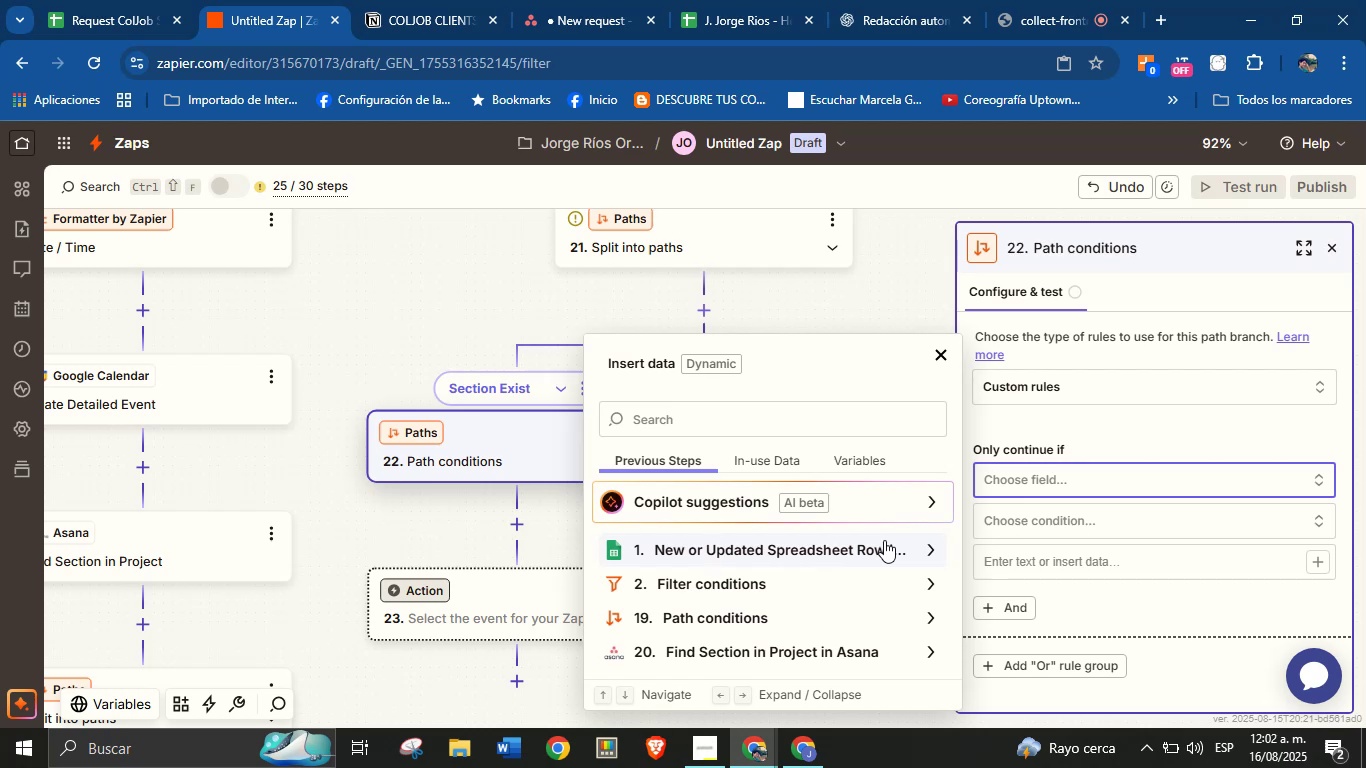 
wait(6.52)
 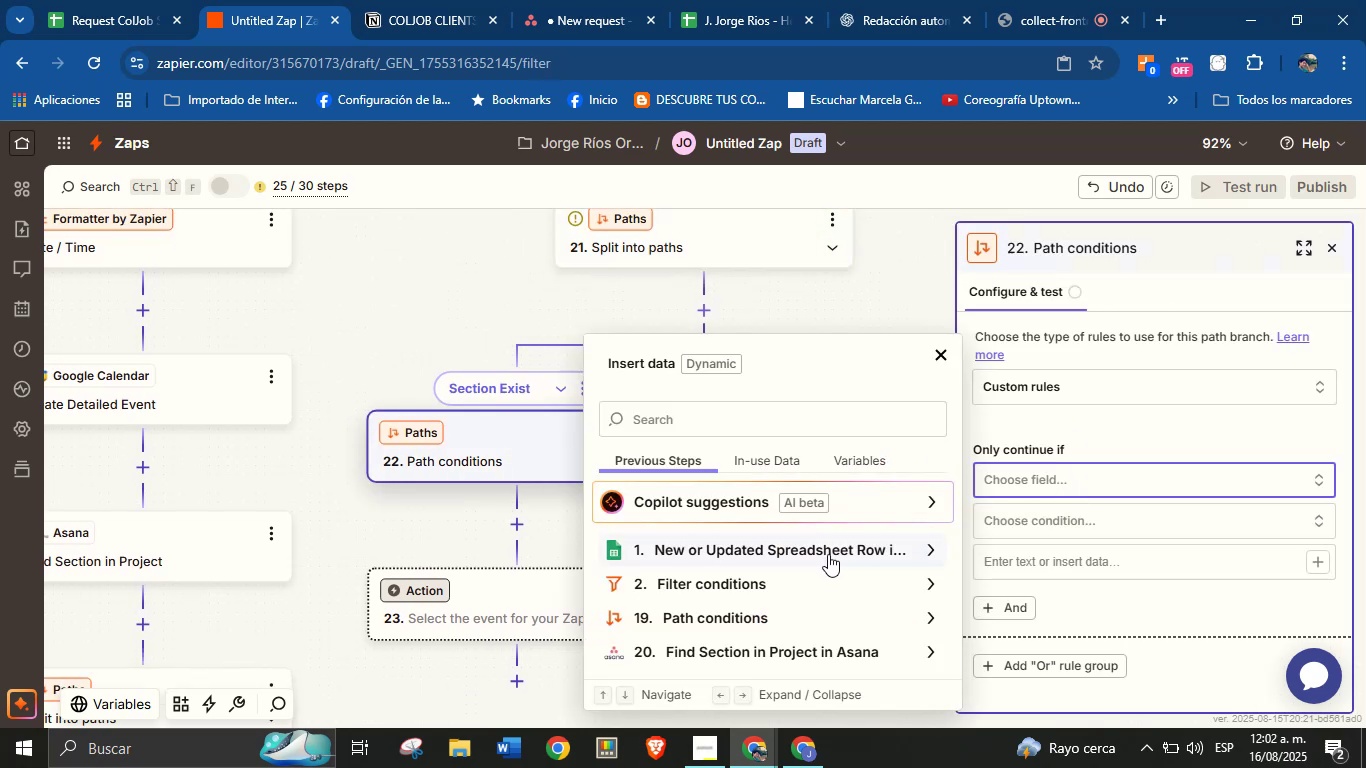 
left_click([915, 652])
 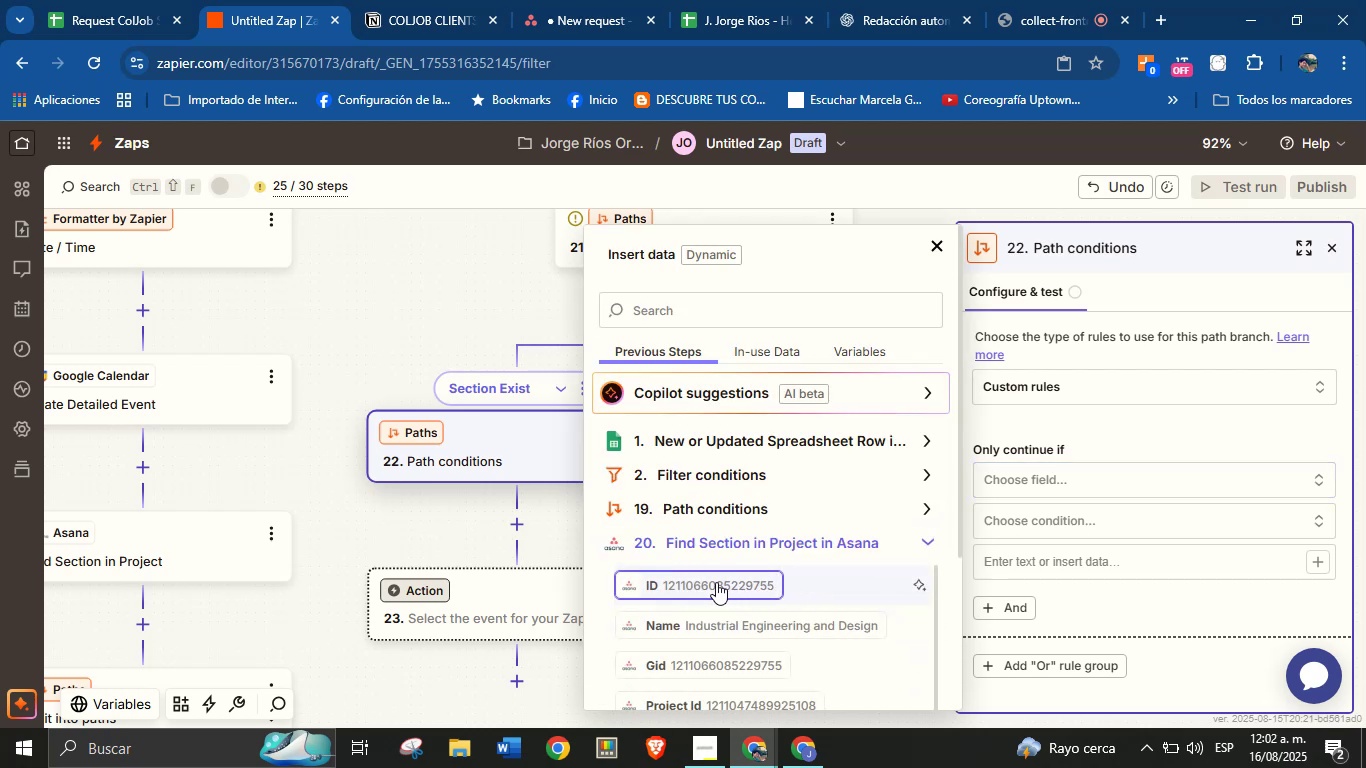 
left_click([705, 582])
 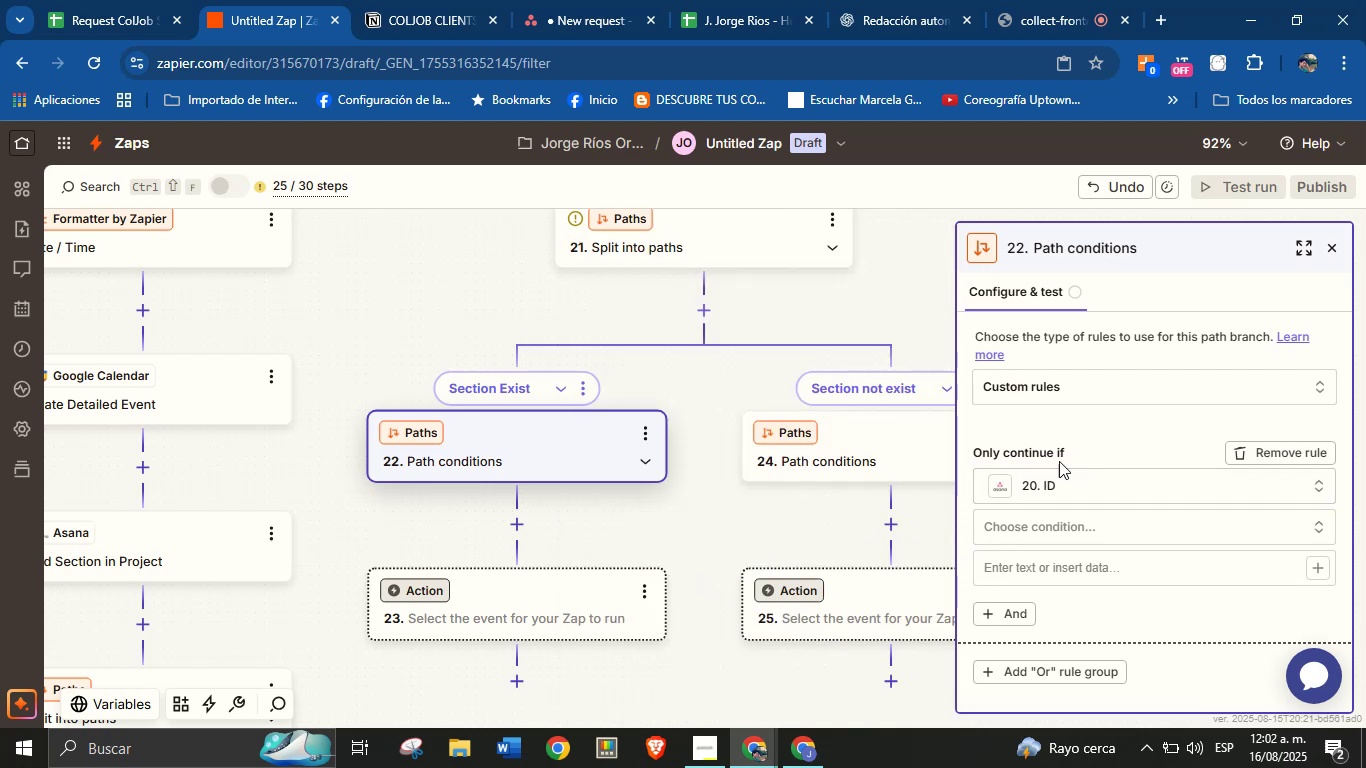 
left_click([1108, 528])
 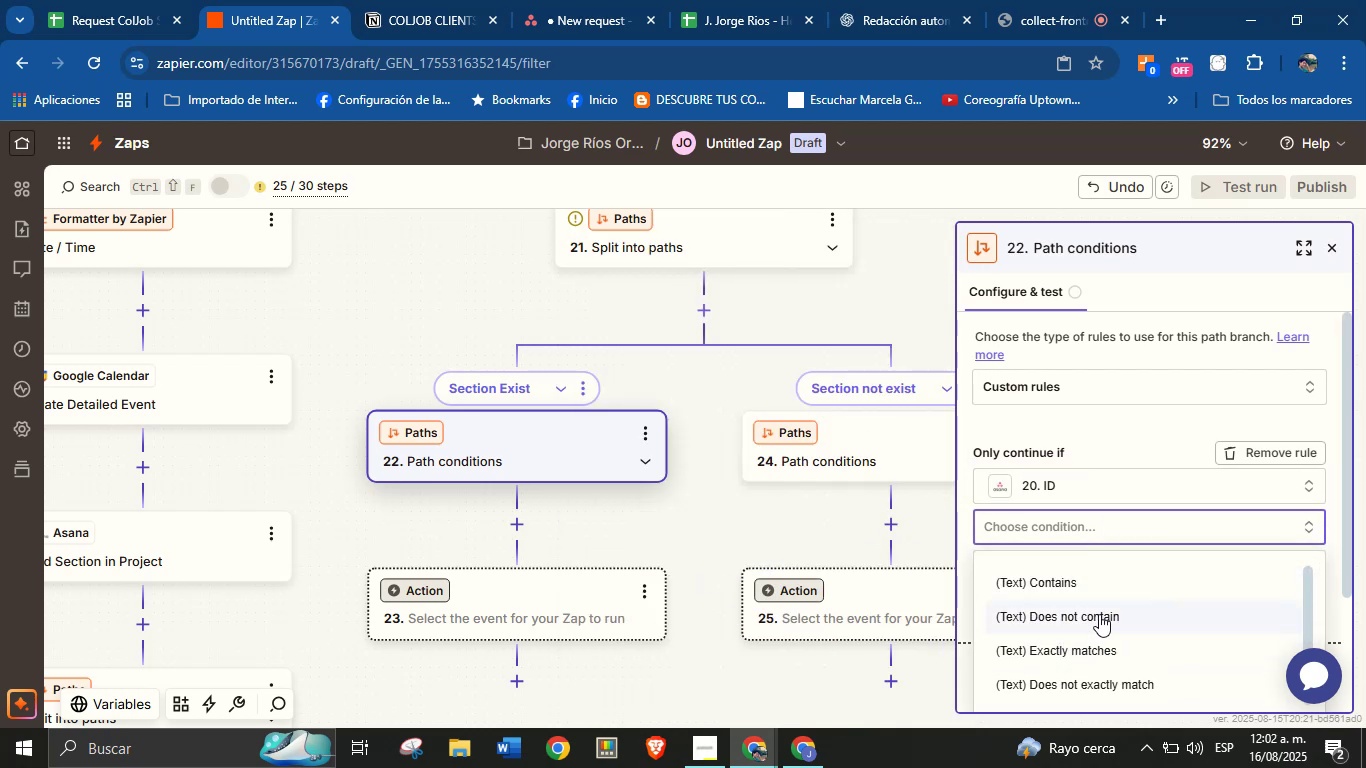 
scroll: coordinate [1081, 559], scroll_direction: down, amount: 6.0
 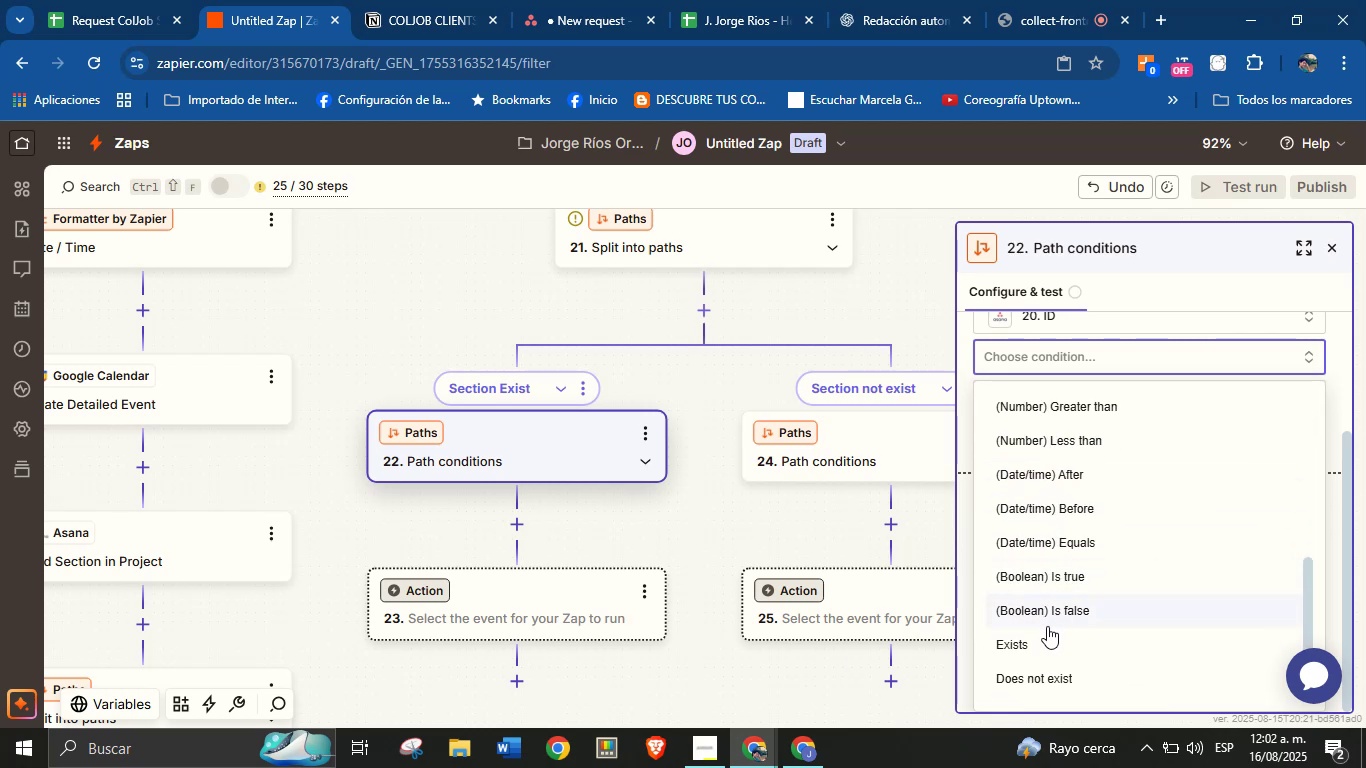 
left_click([1039, 639])
 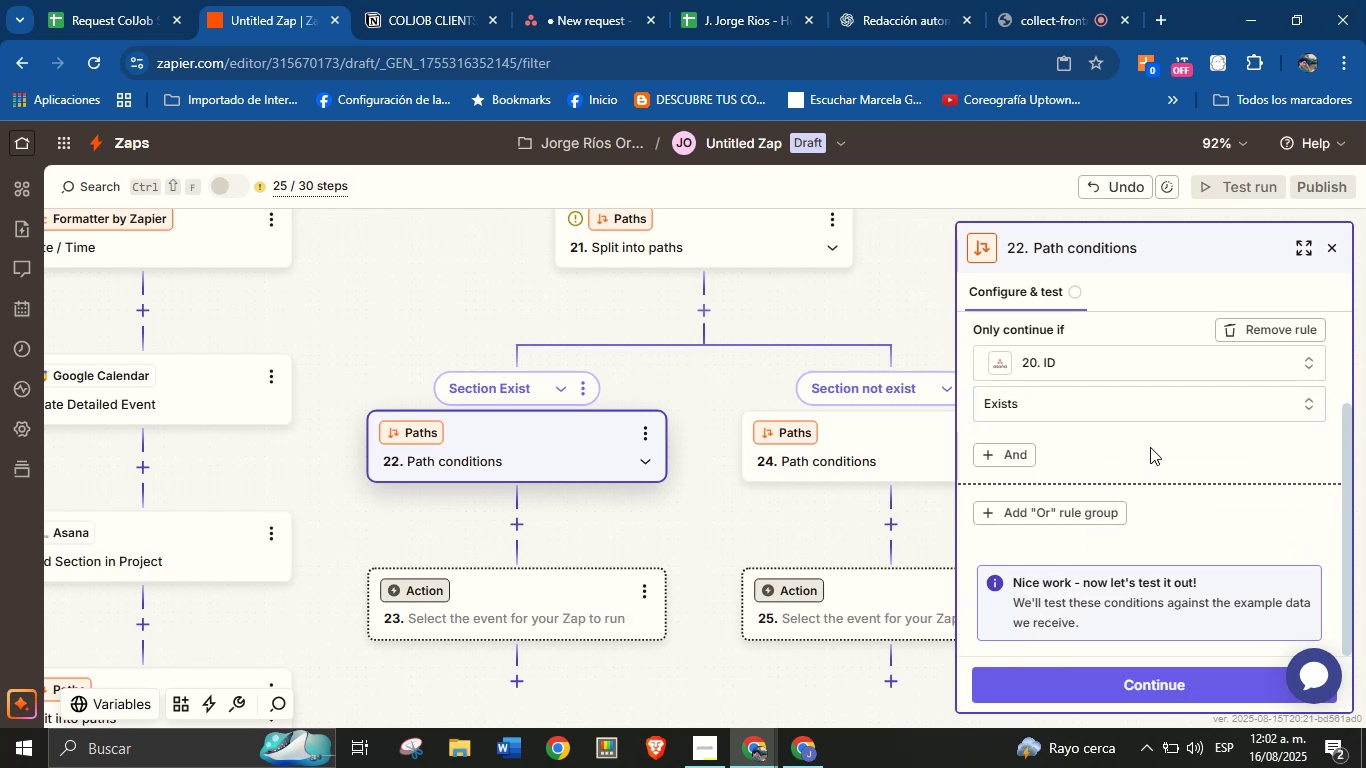 
scroll: coordinate [1120, 482], scroll_direction: down, amount: 2.0
 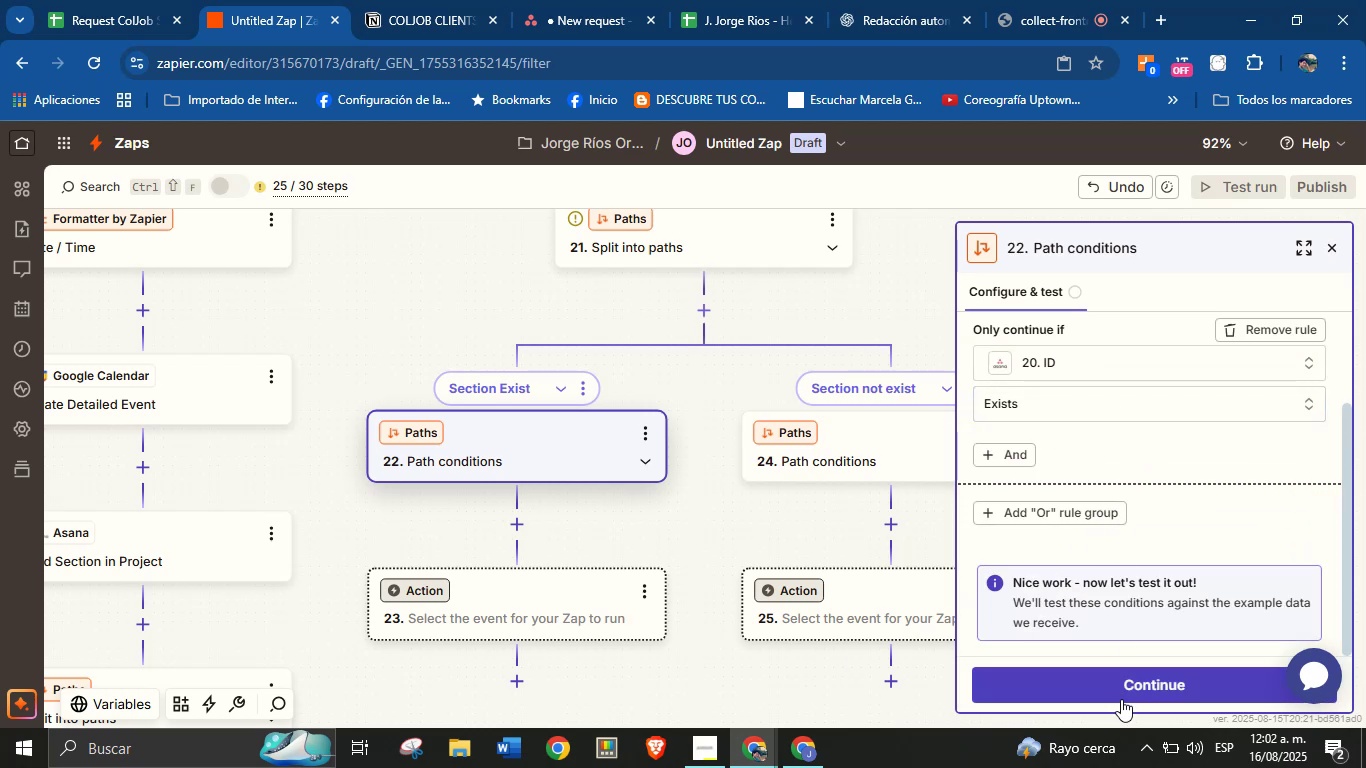 
left_click([1127, 674])
 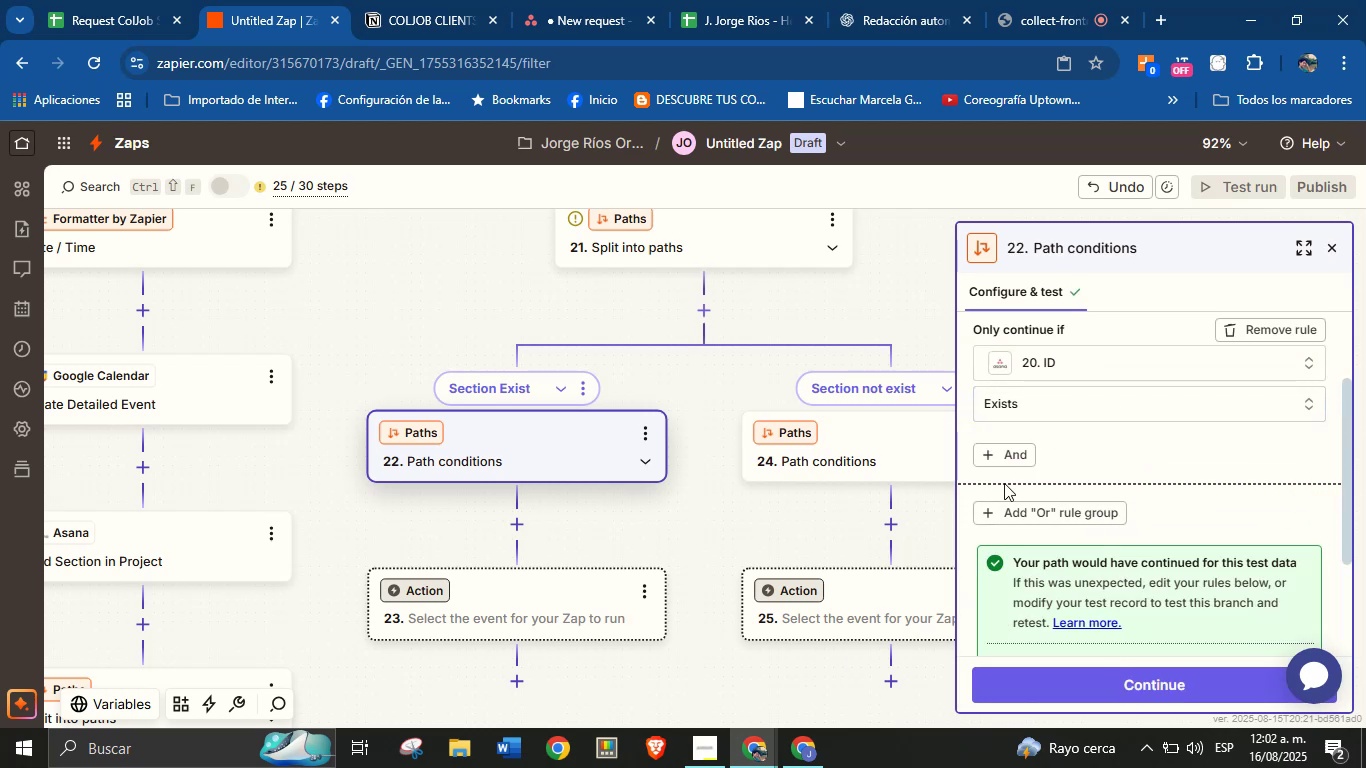 
left_click([883, 449])
 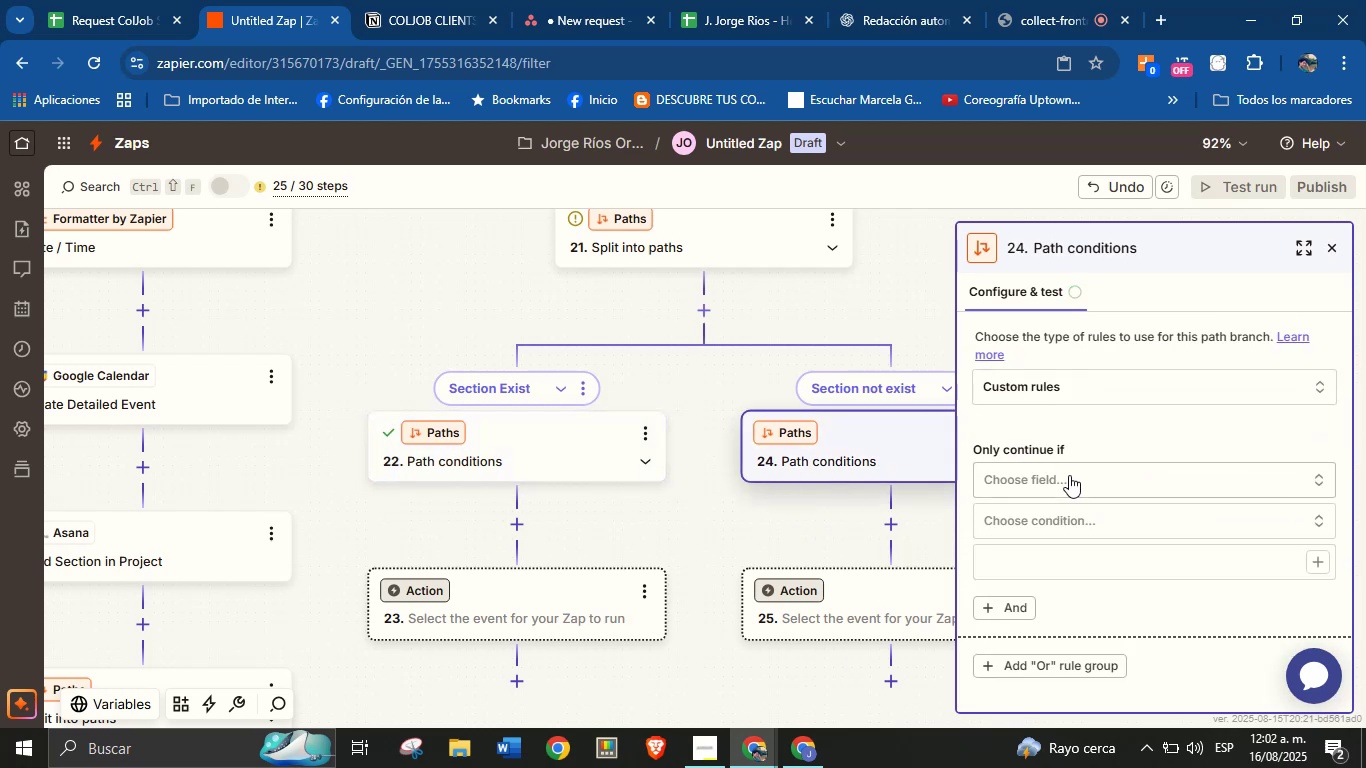 
left_click([1081, 479])
 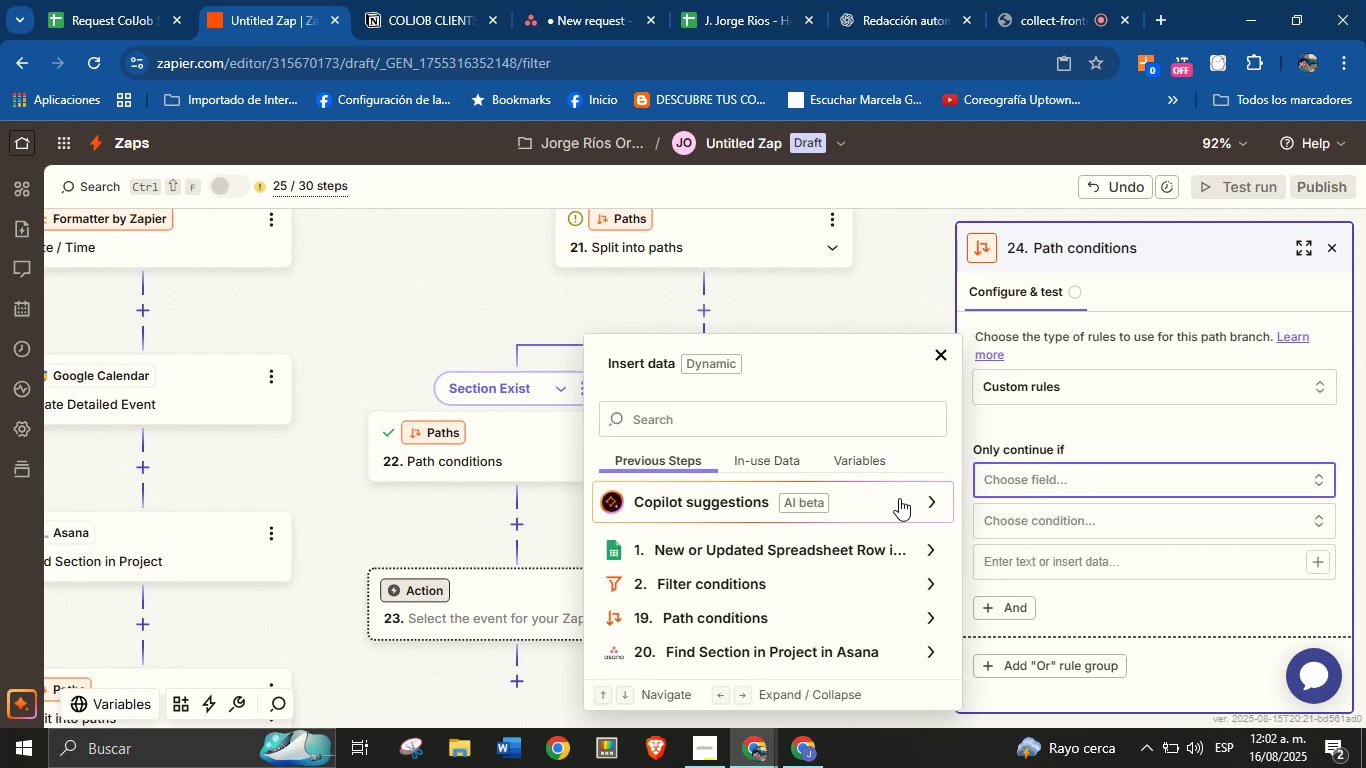 
scroll: coordinate [851, 601], scroll_direction: down, amount: 1.0
 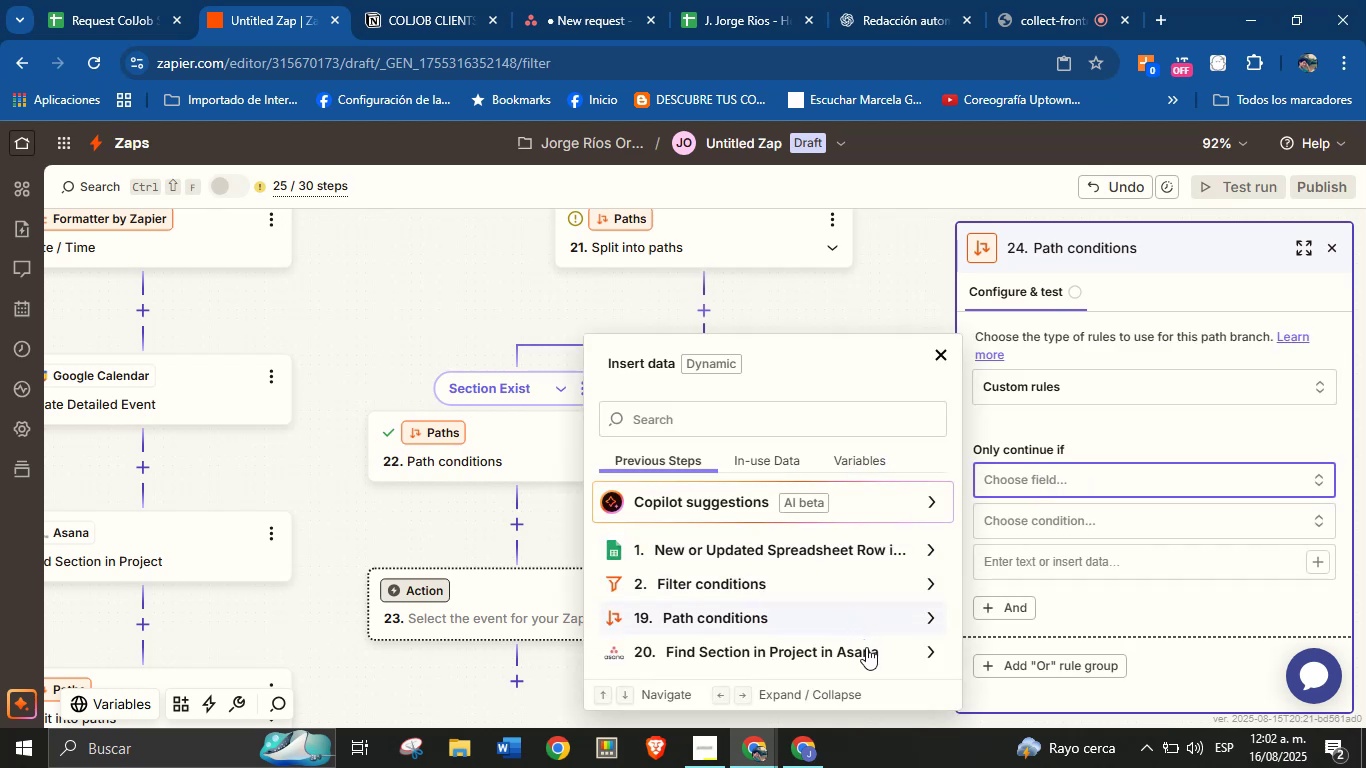 
left_click([867, 653])
 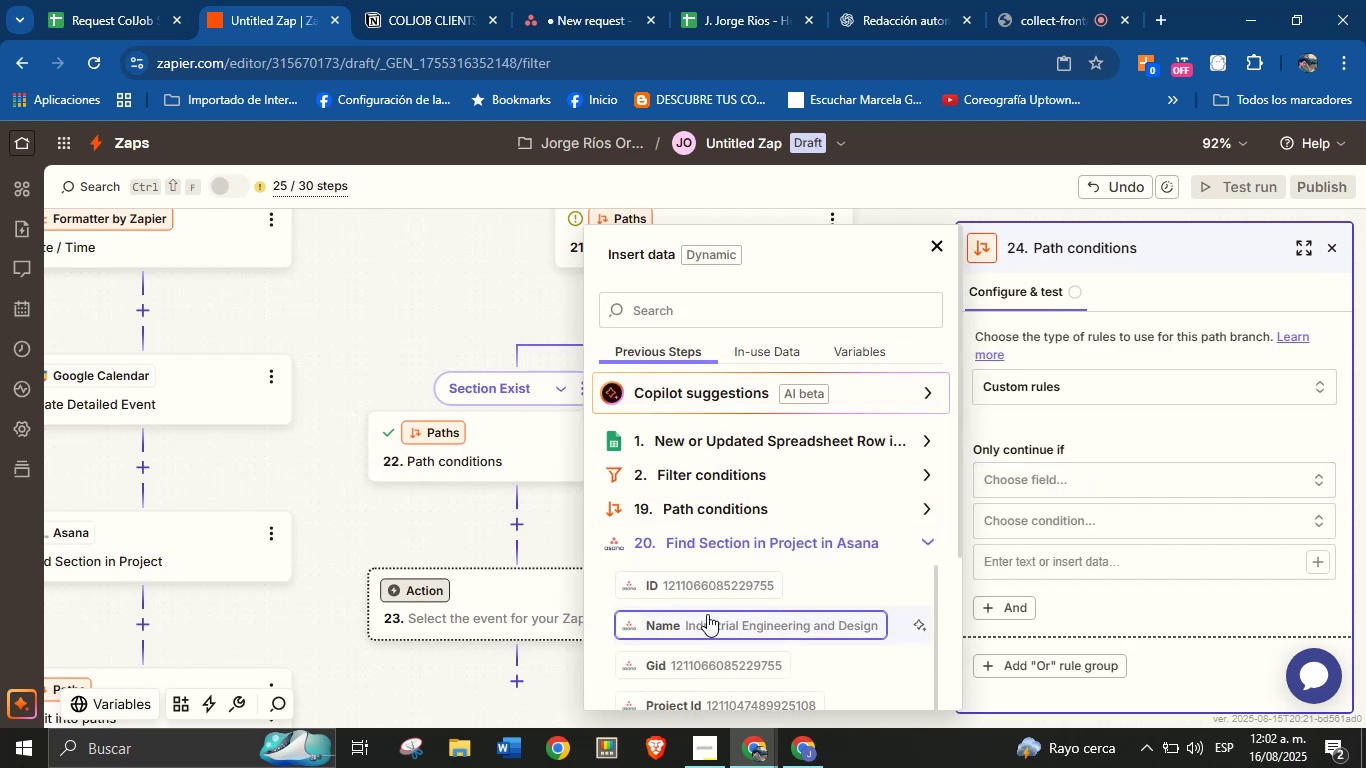 
left_click([707, 582])
 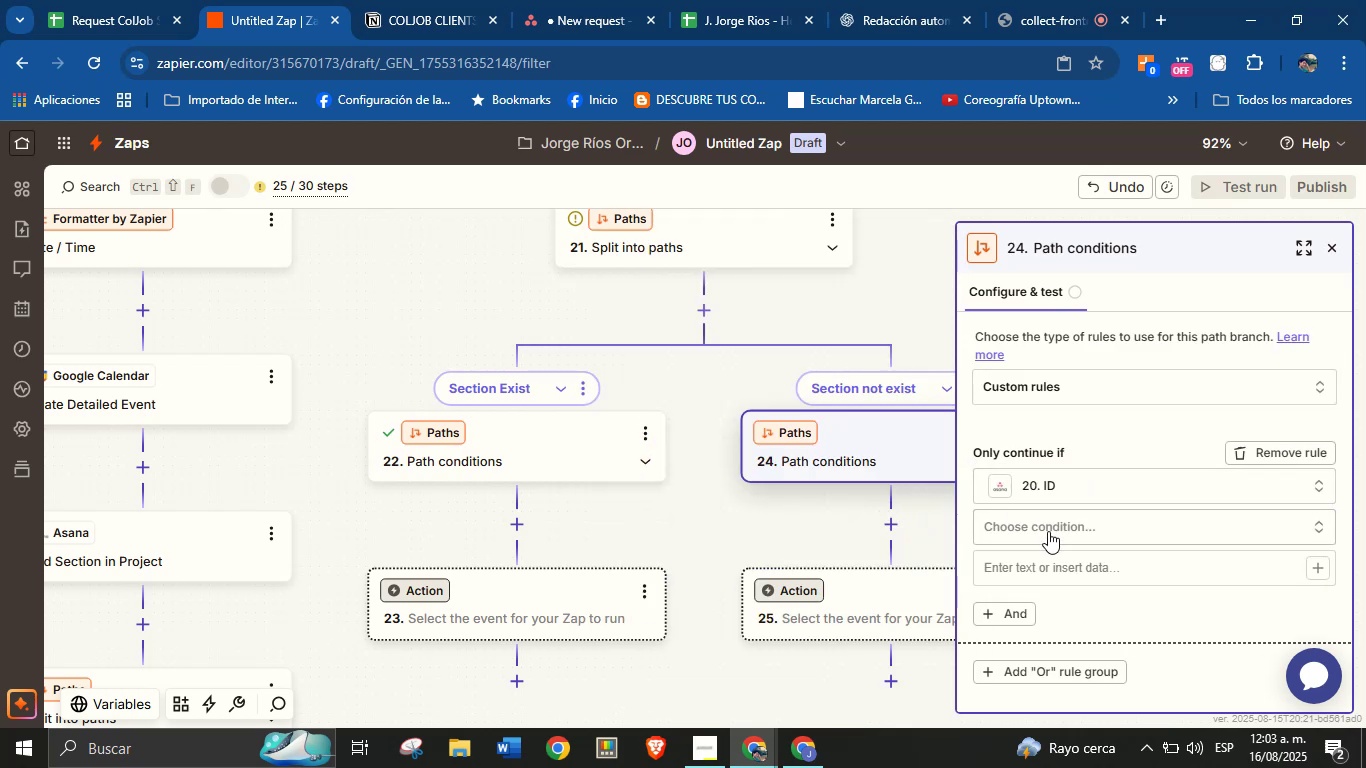 
left_click([1062, 524])
 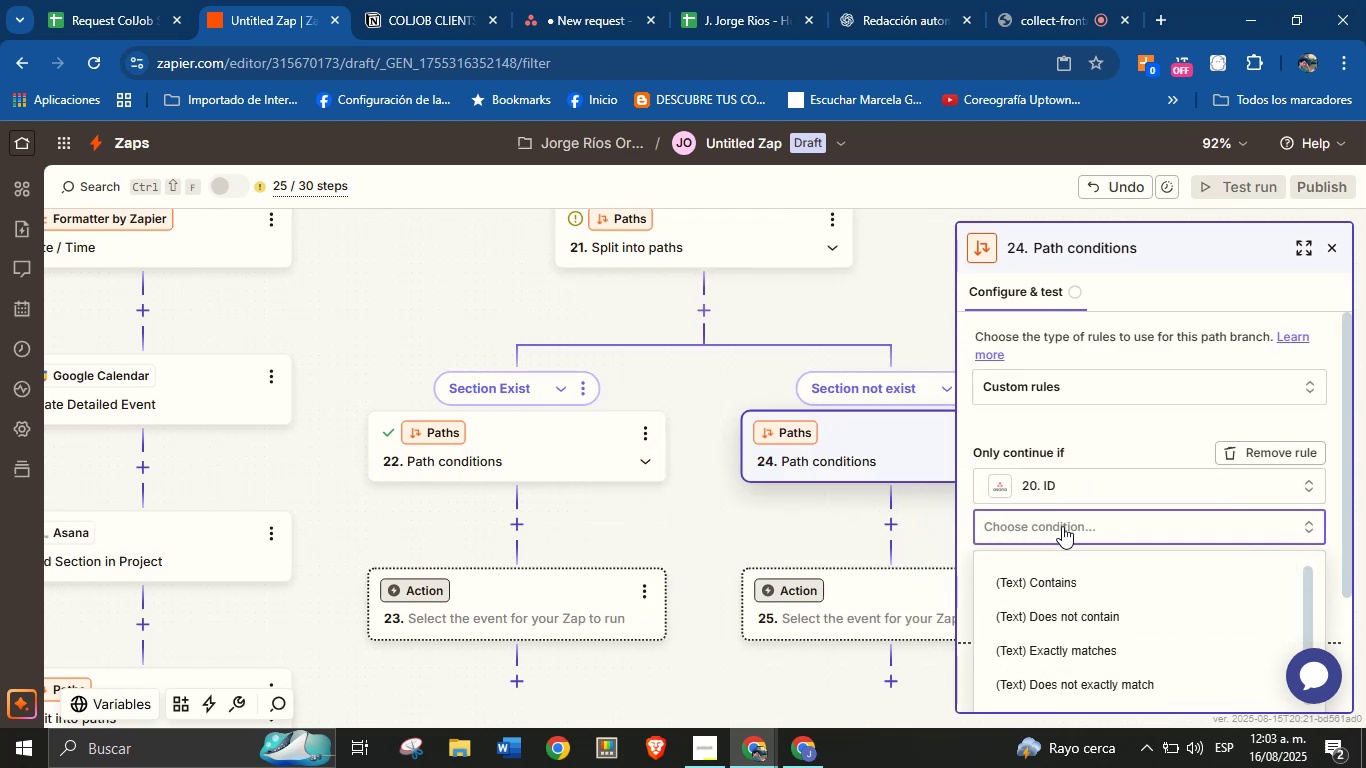 
scroll: coordinate [1061, 583], scroll_direction: down, amount: 12.0
 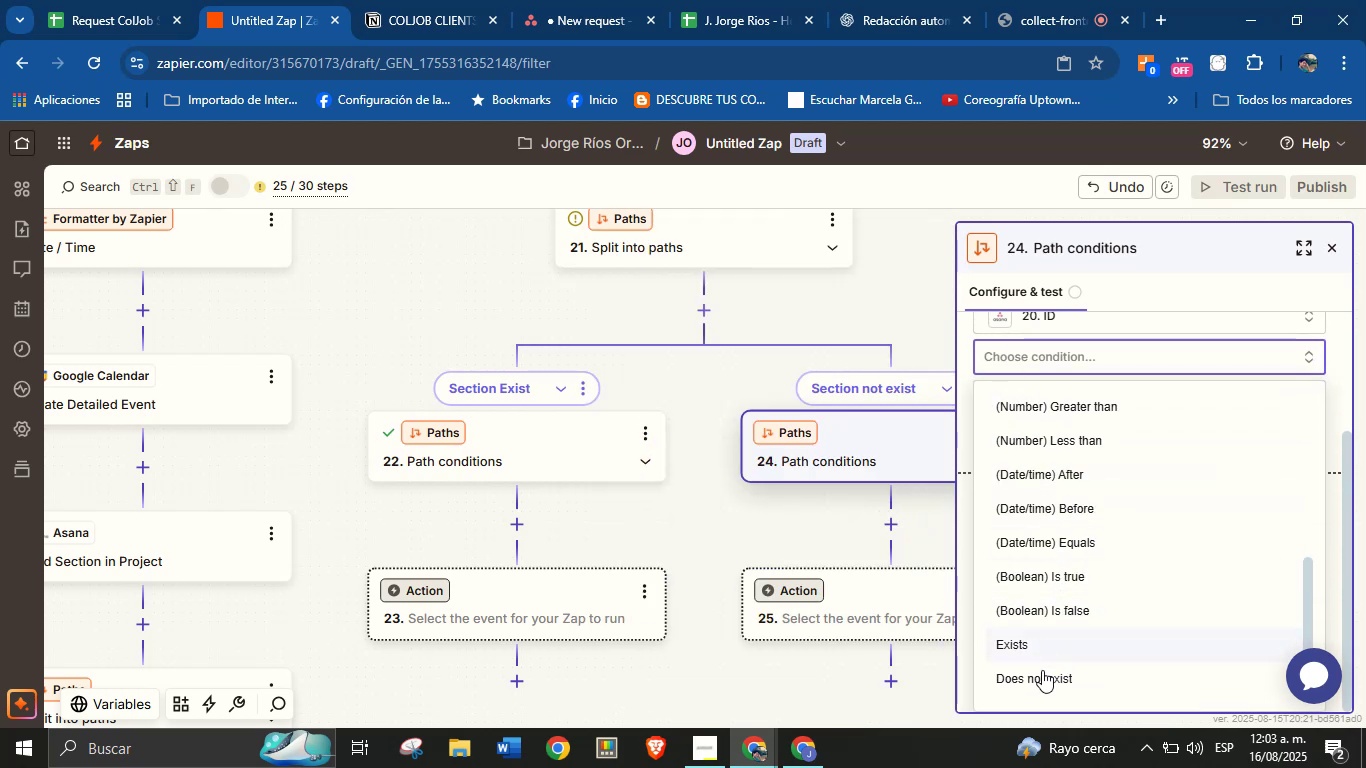 
left_click([1042, 675])
 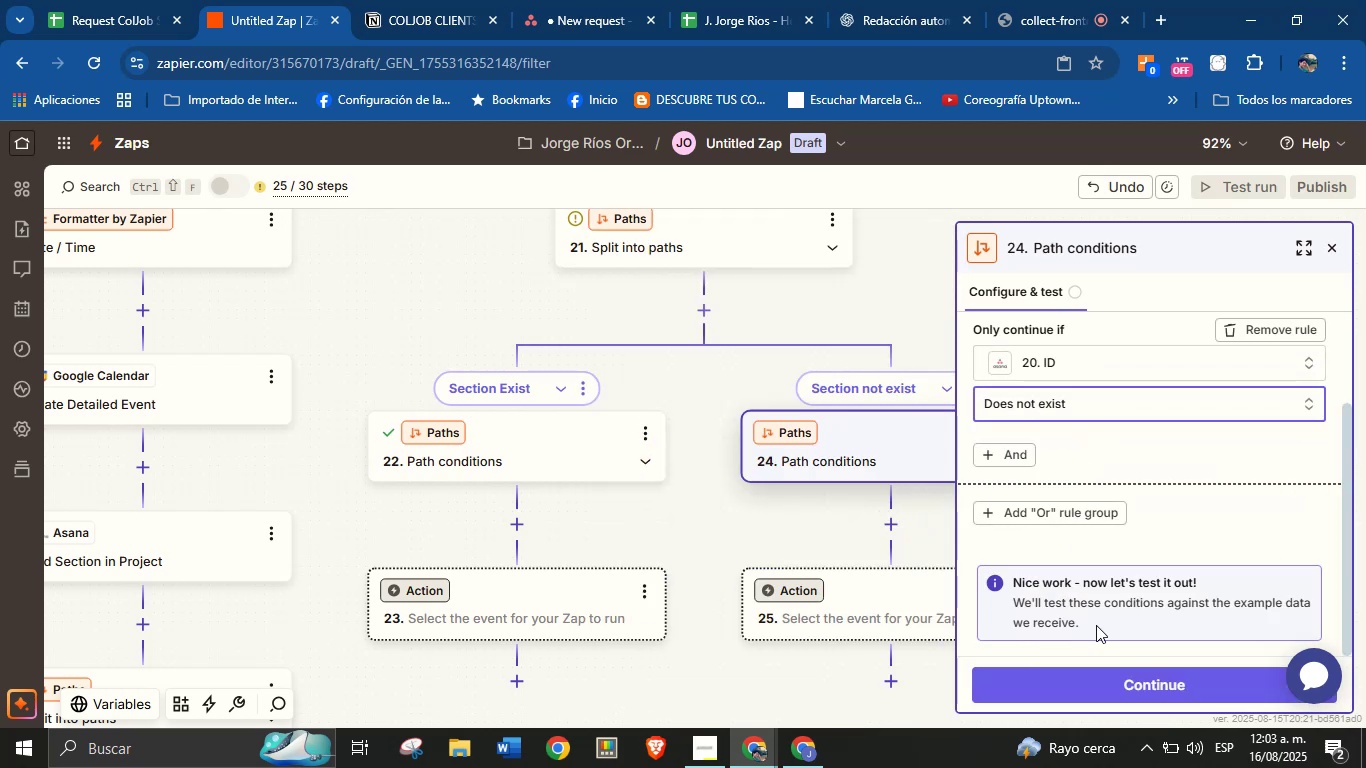 
left_click([1095, 672])
 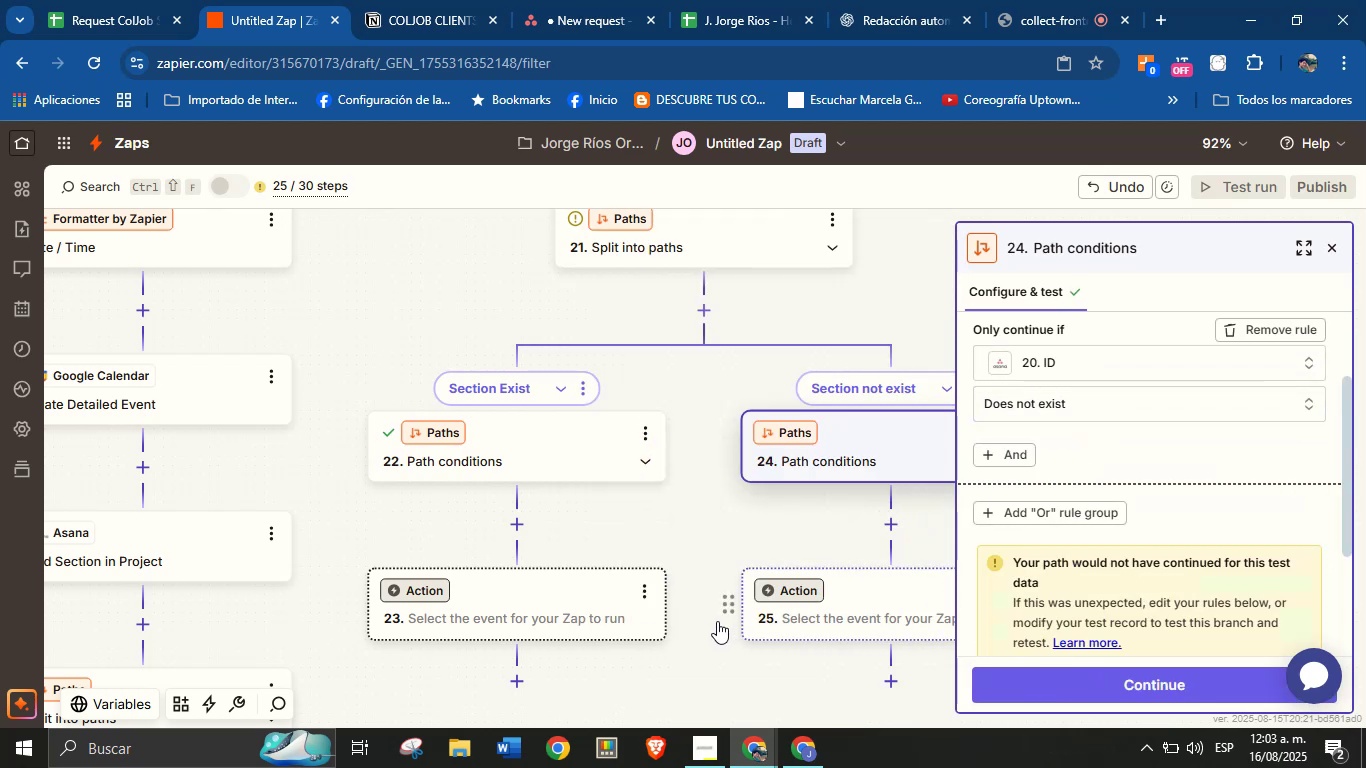 
left_click_drag(start_coordinate=[712, 556], to_coordinate=[723, 450])
 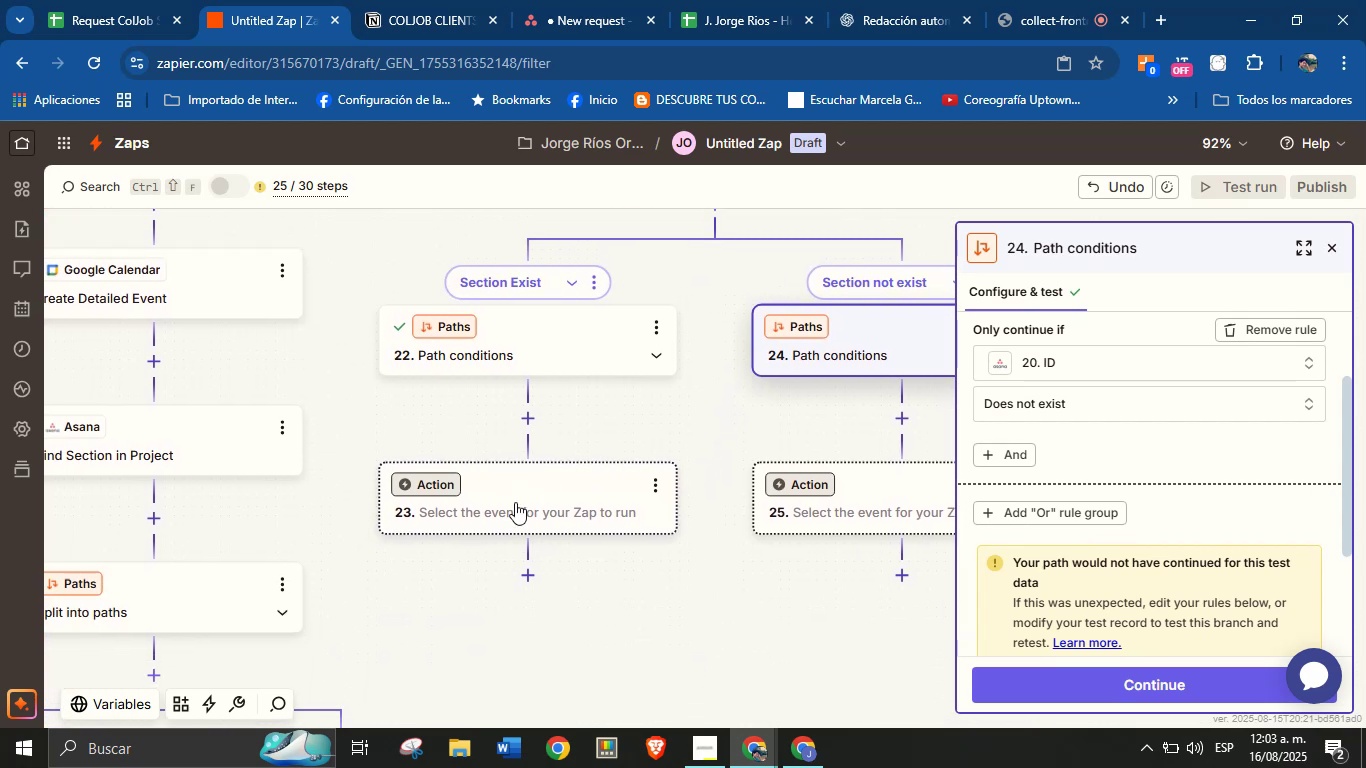 
left_click([515, 502])
 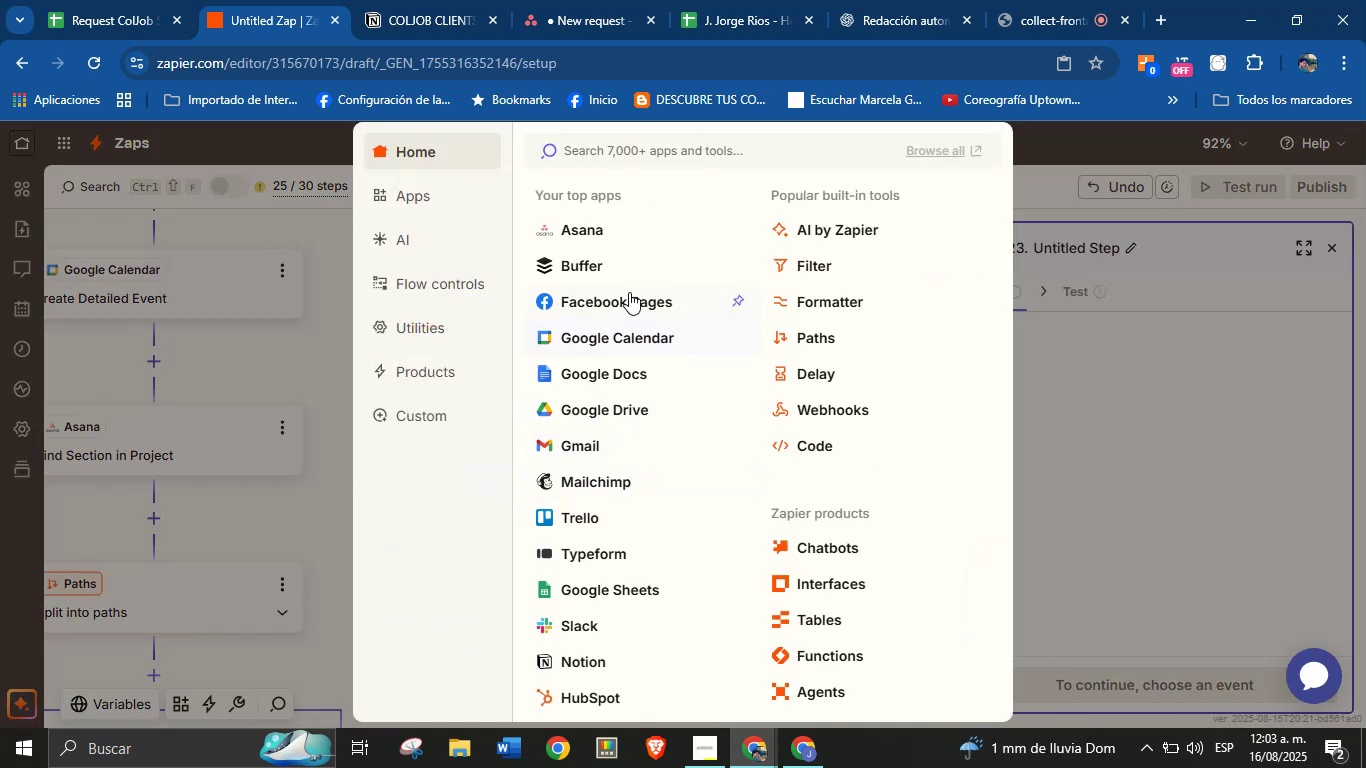 
left_click([602, 235])
 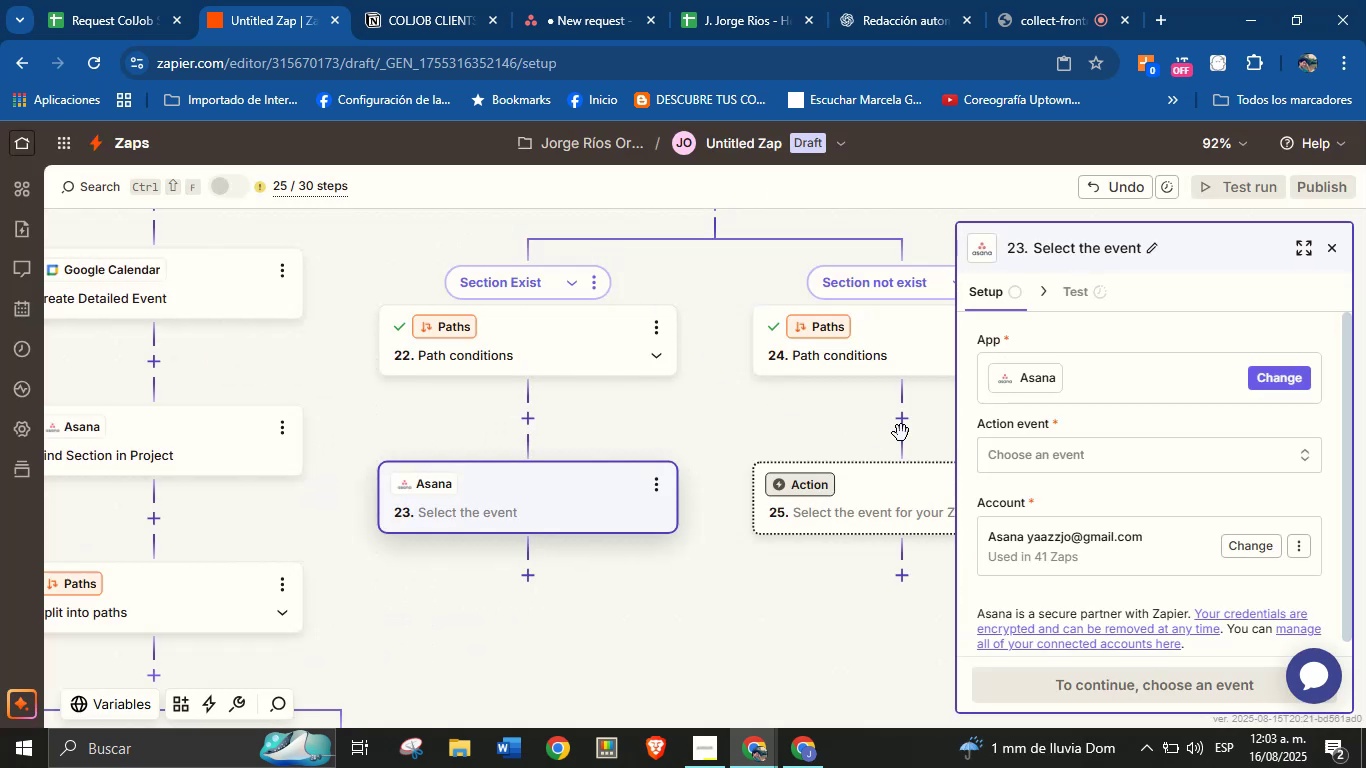 
left_click([1028, 451])
 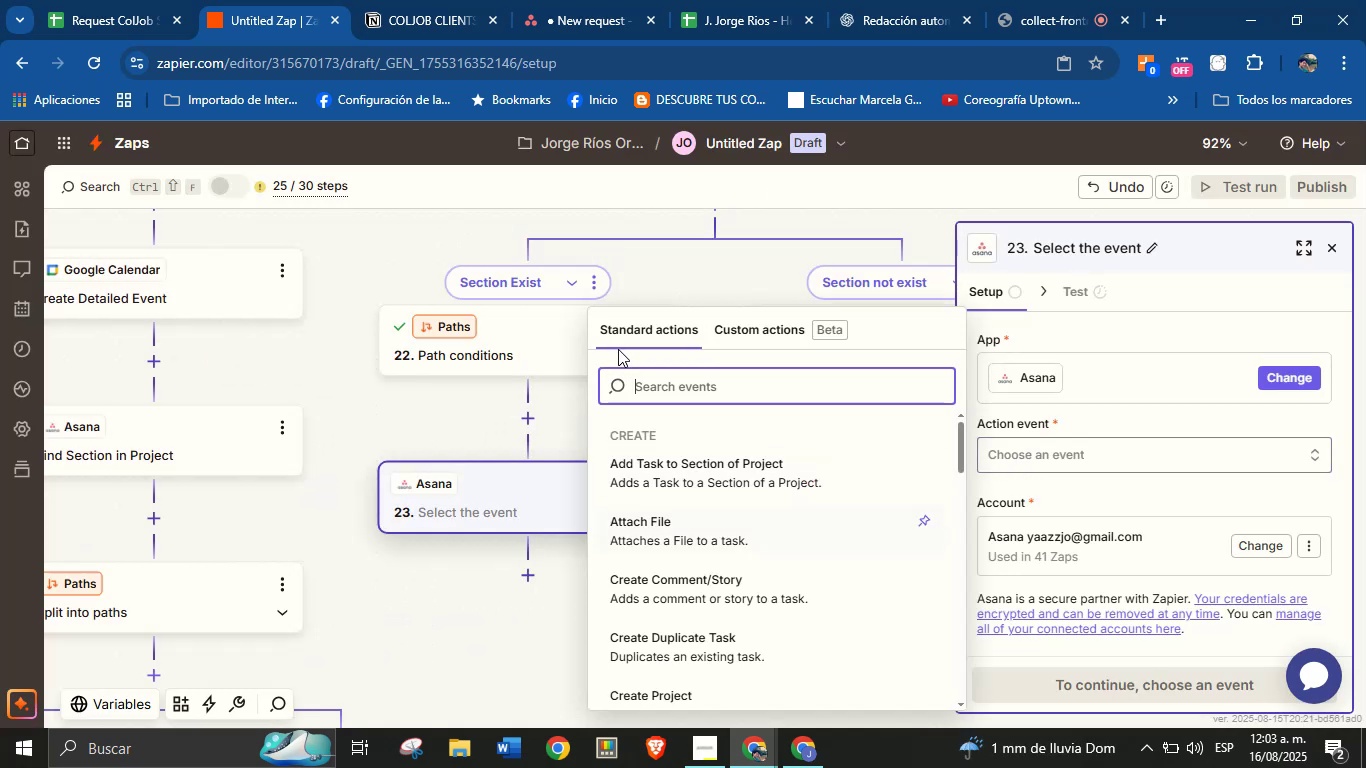 
type(task)
 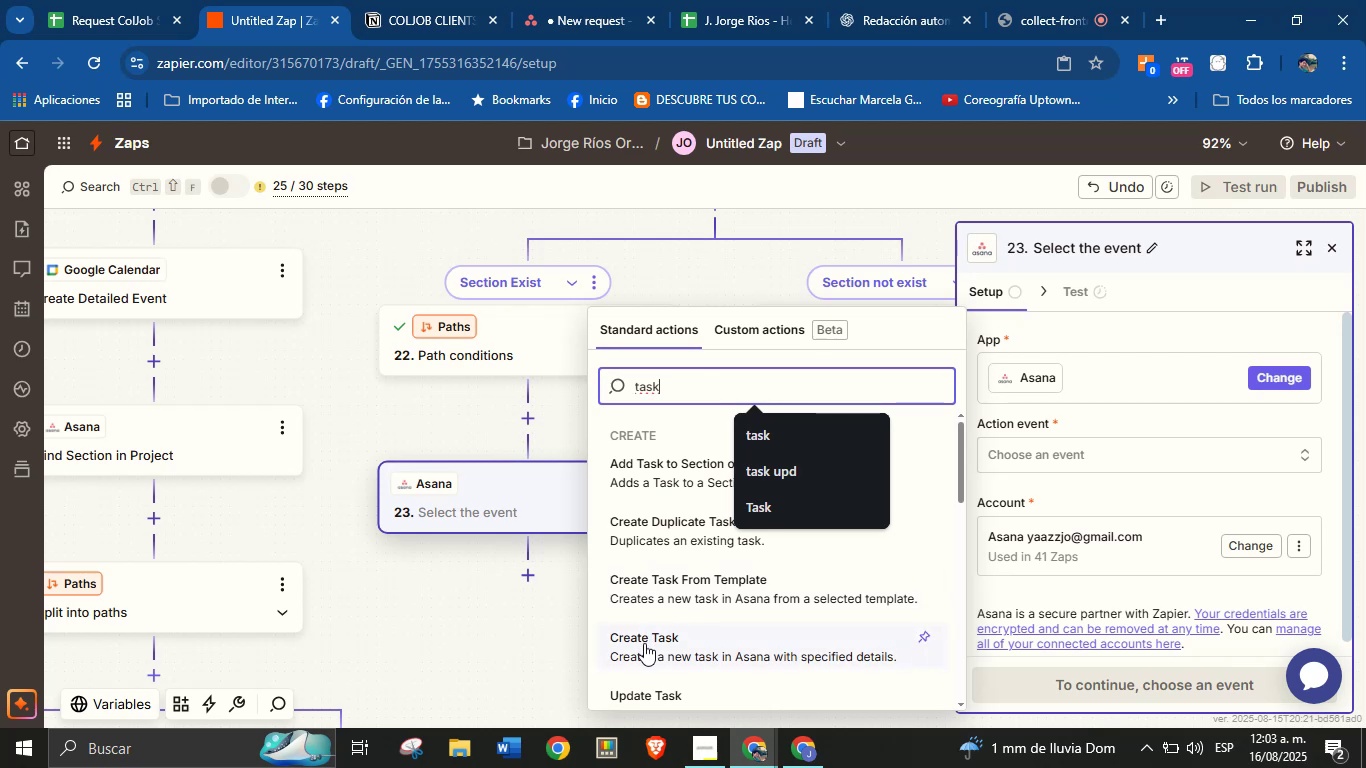 
left_click([644, 646])
 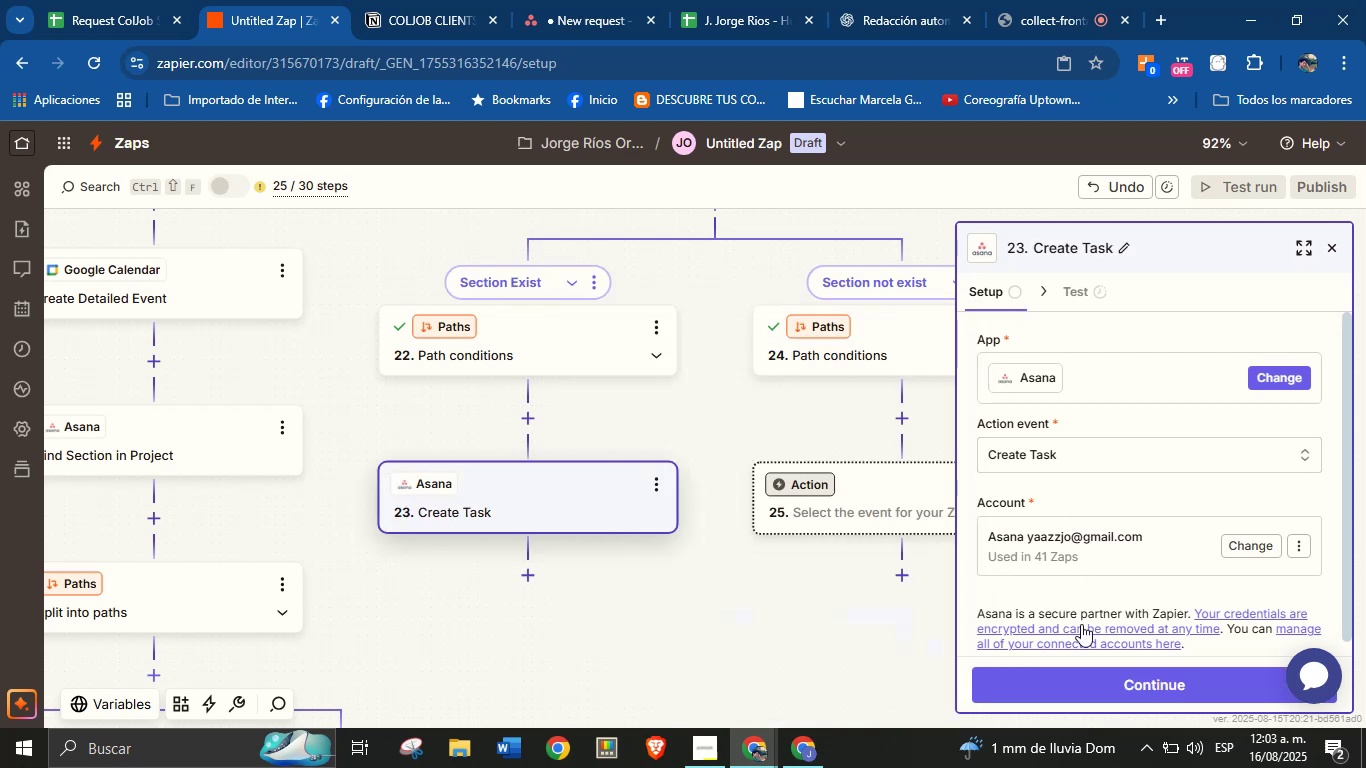 
left_click([1089, 683])
 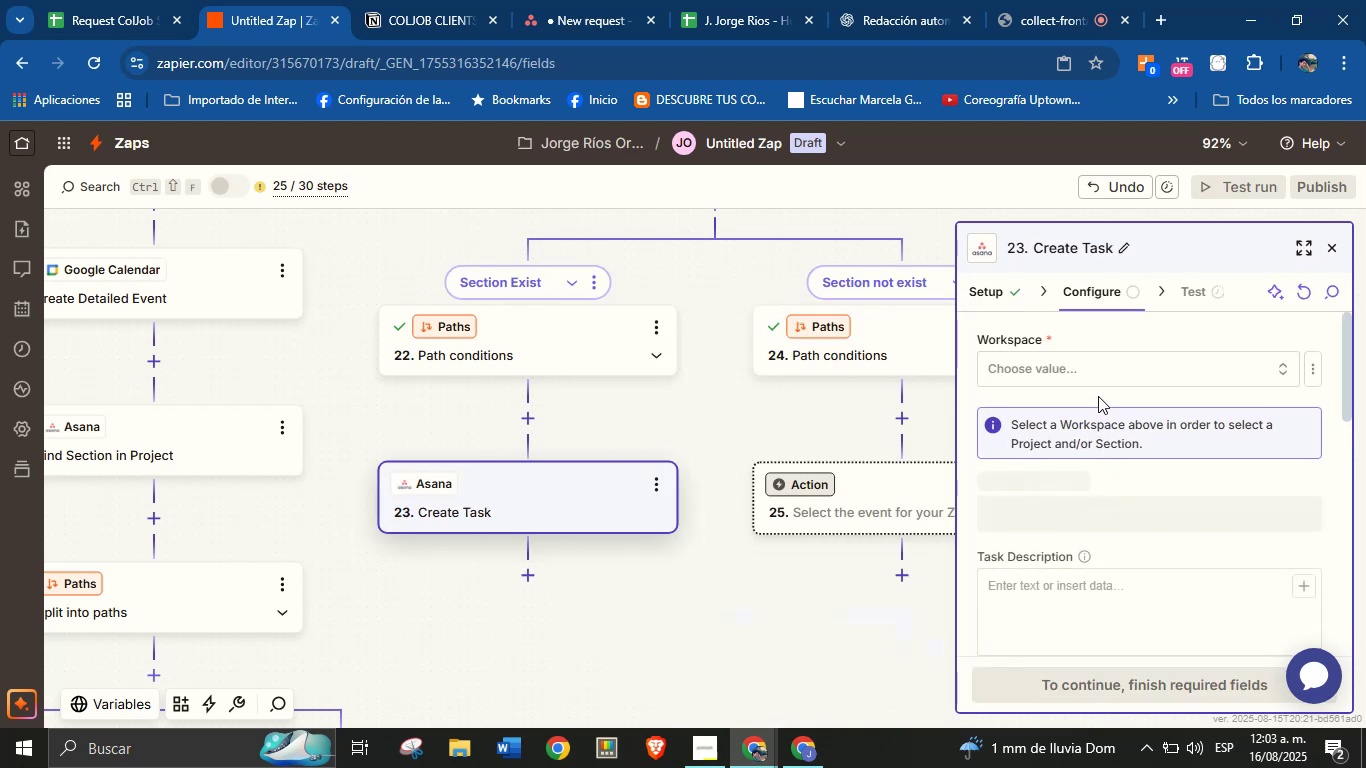 
left_click([1102, 375])
 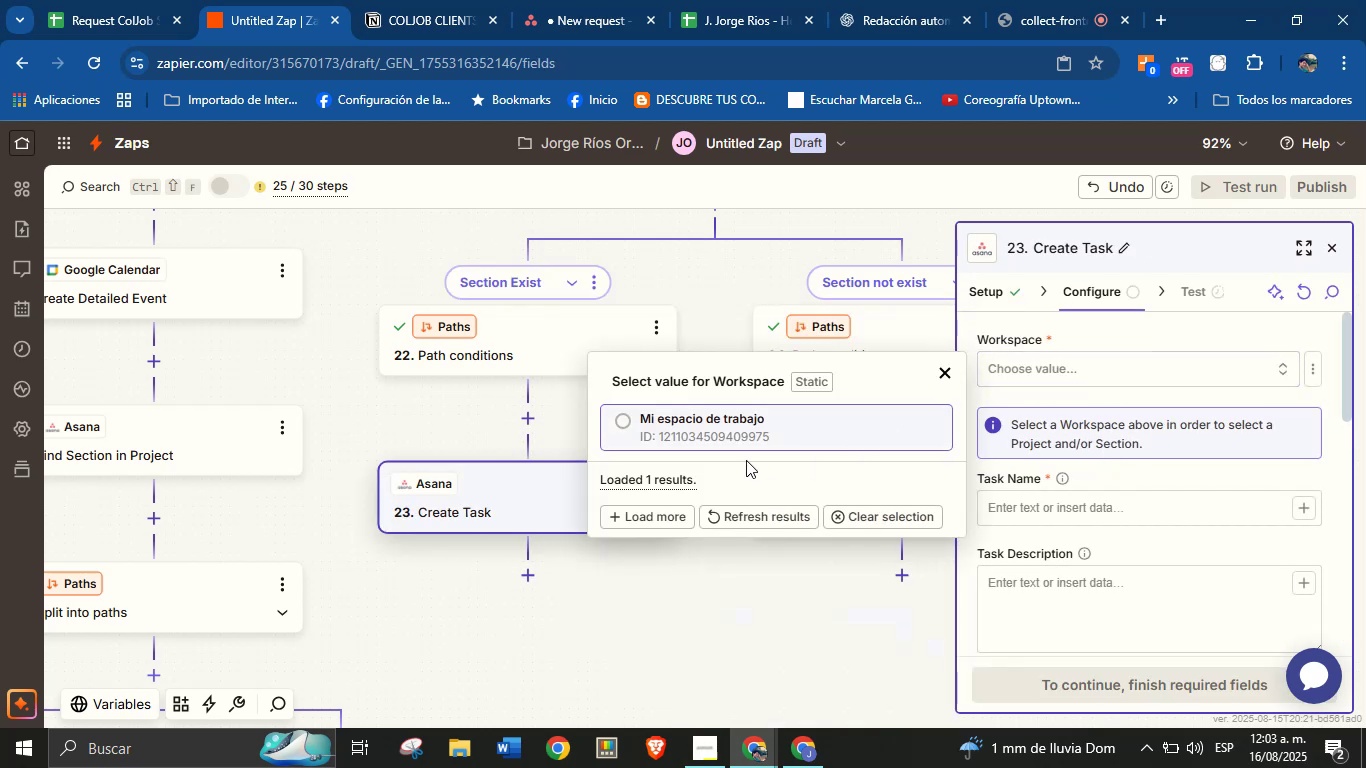 
left_click([743, 421])
 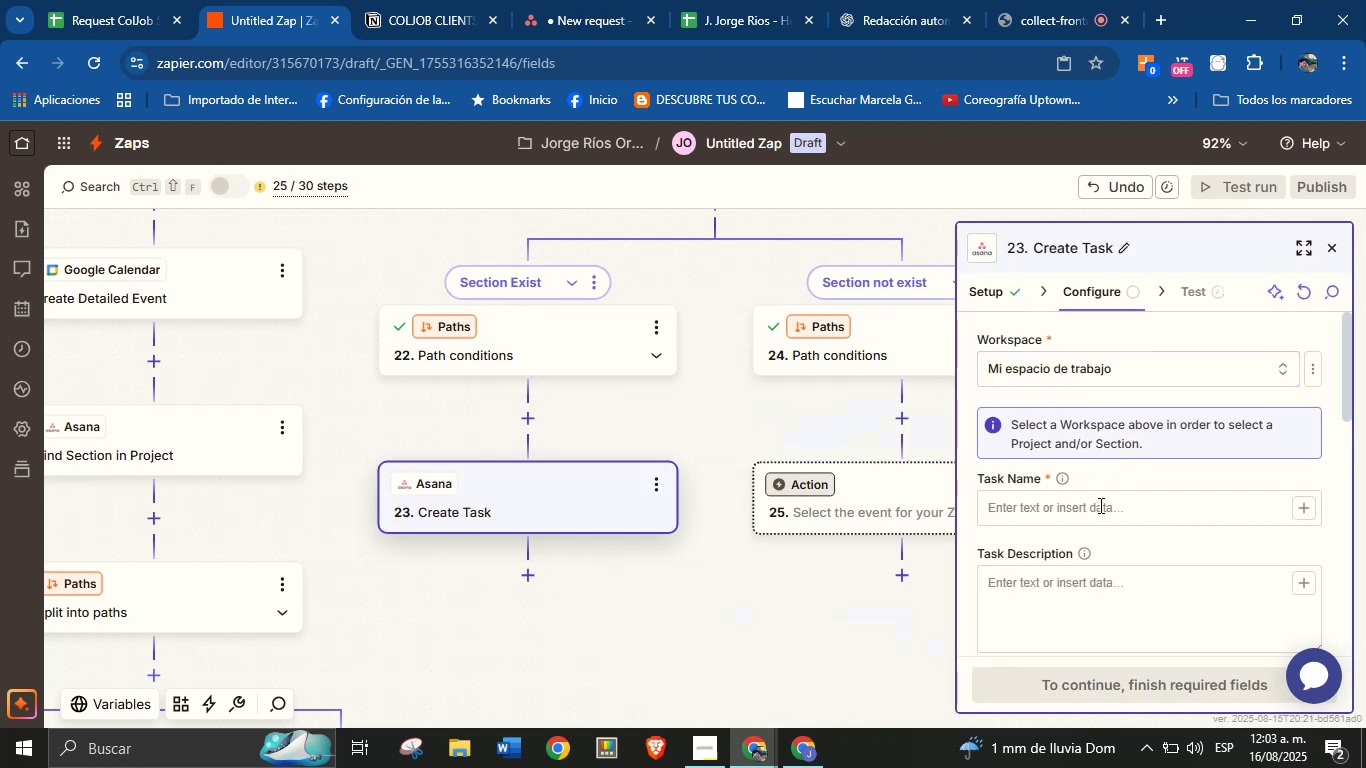 
left_click([1105, 516])
 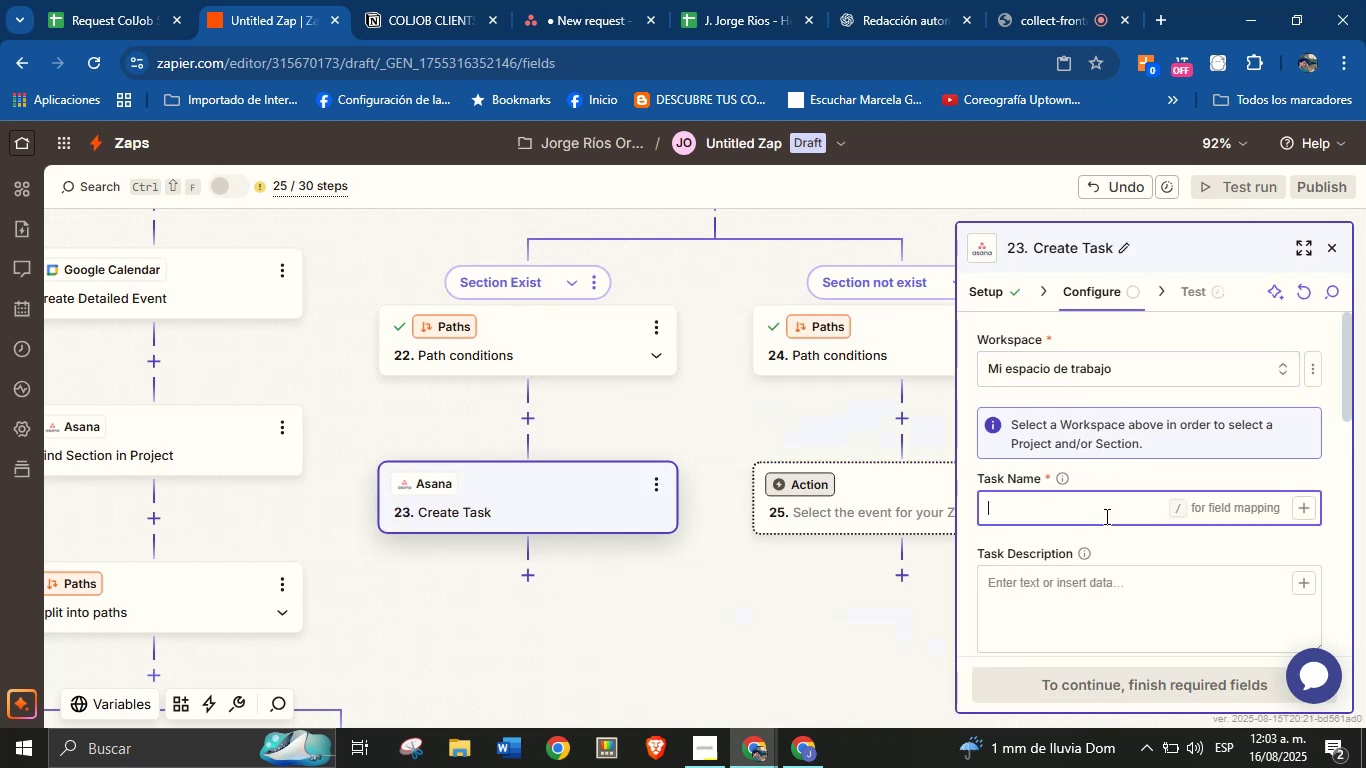 
type(New service request type> )
 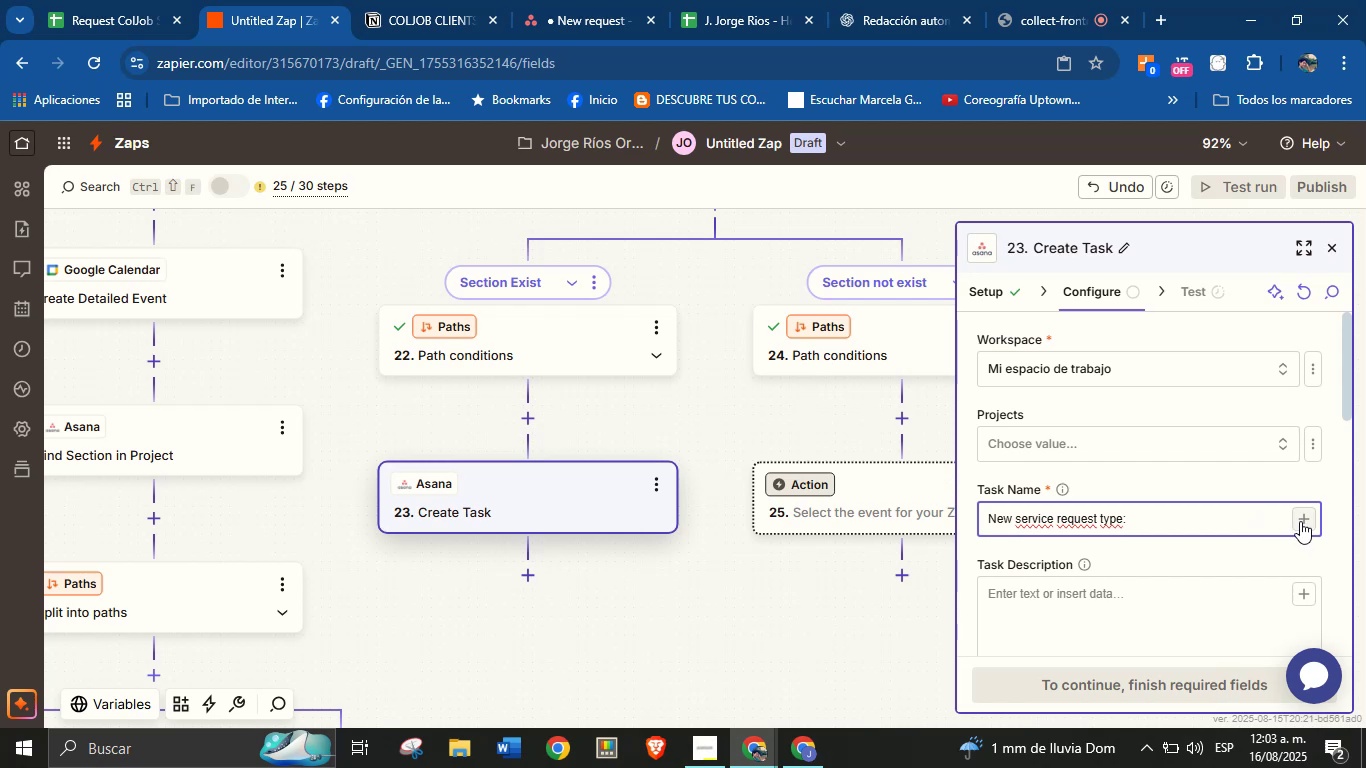 
wait(7.21)
 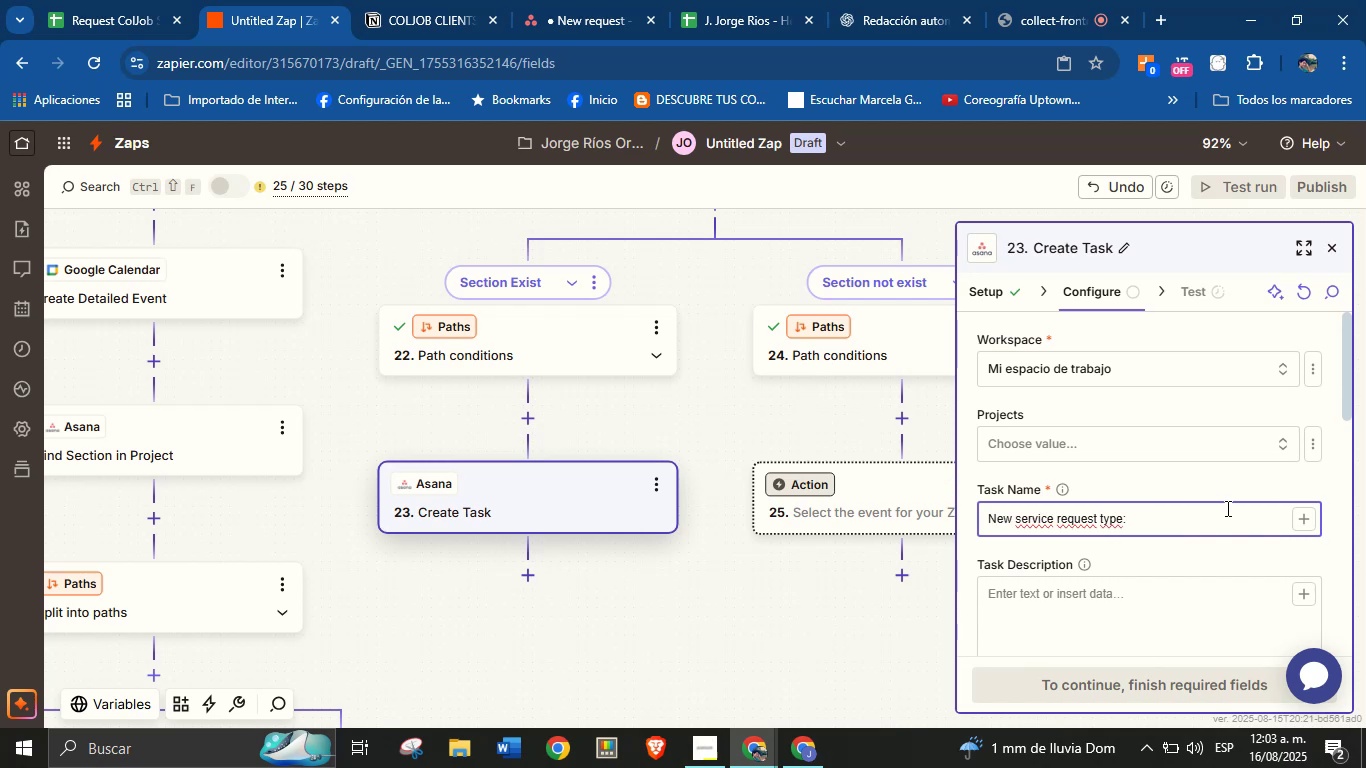 
left_click([1215, 437])
 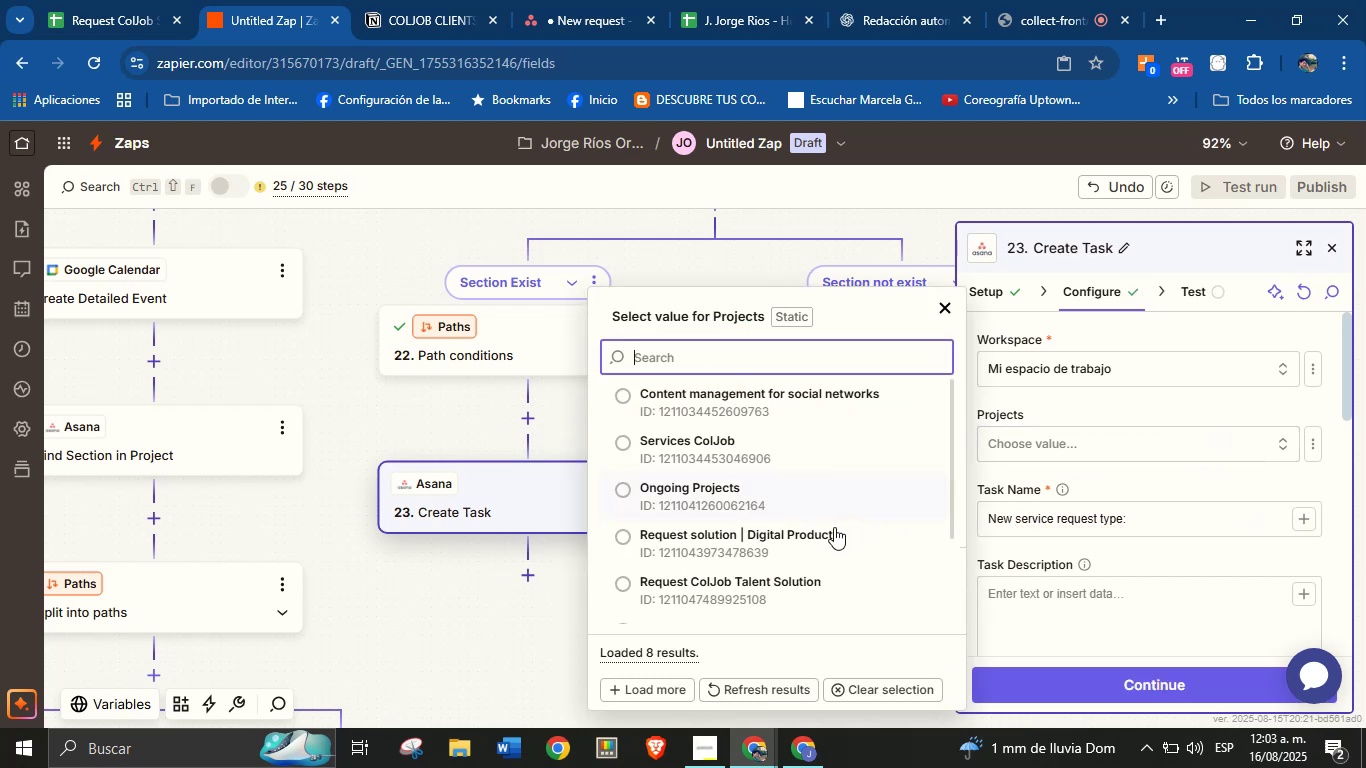 
scroll: coordinate [789, 548], scroll_direction: none, amount: 0.0
 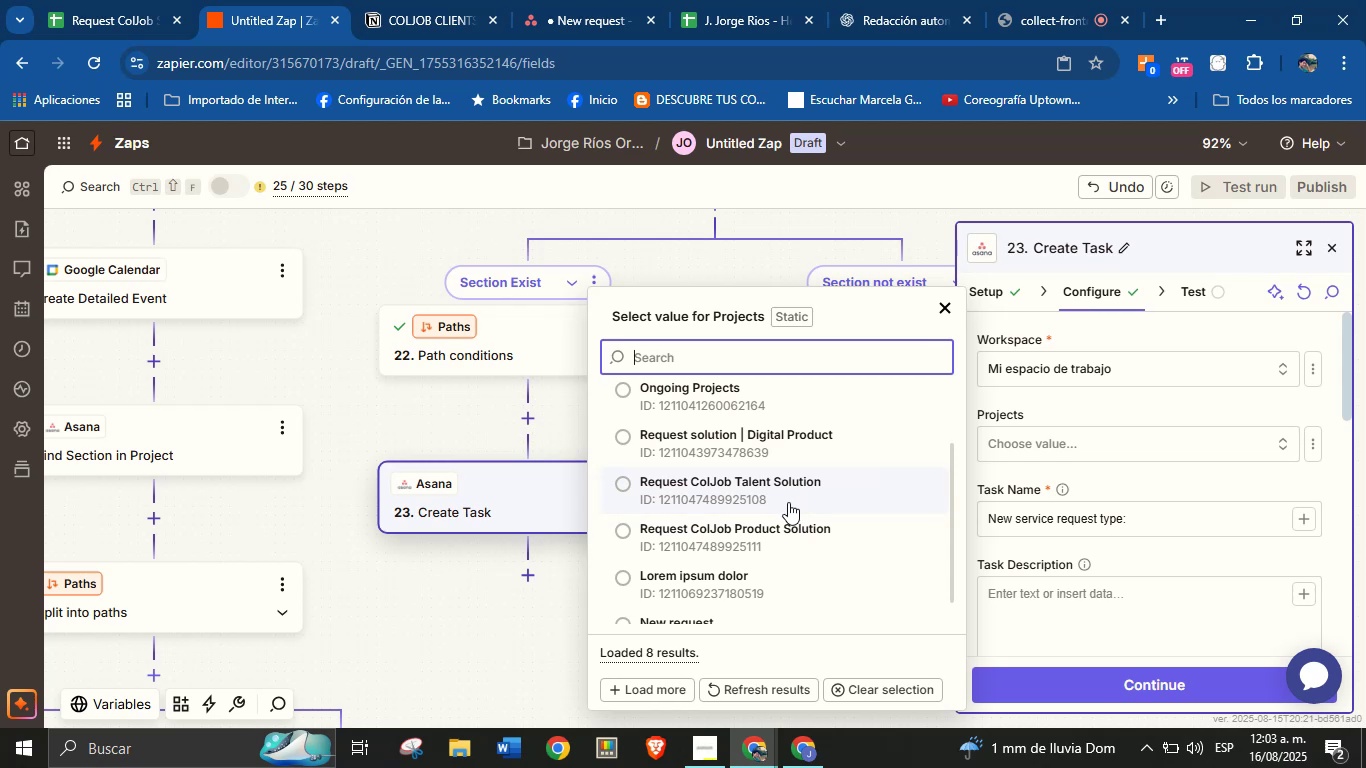 
left_click([768, 497])
 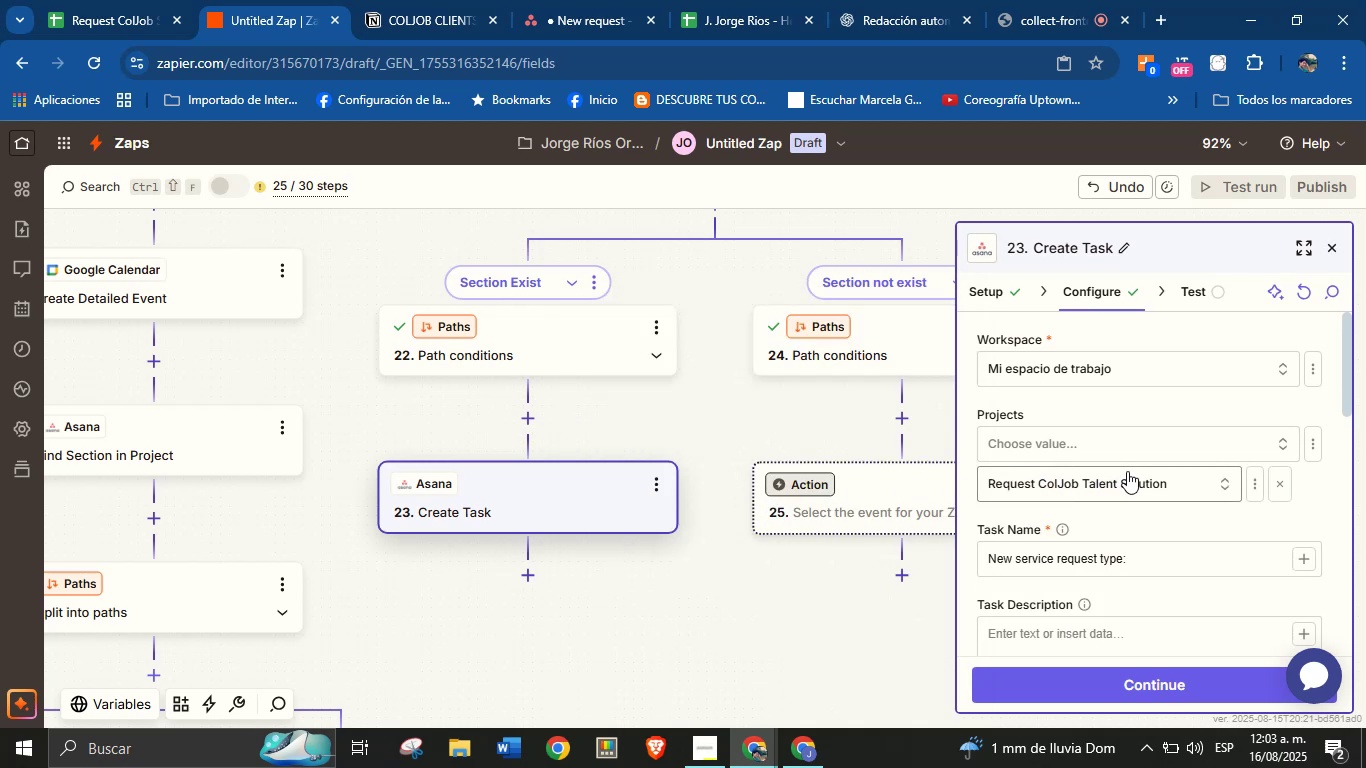 
left_click([1139, 519])
 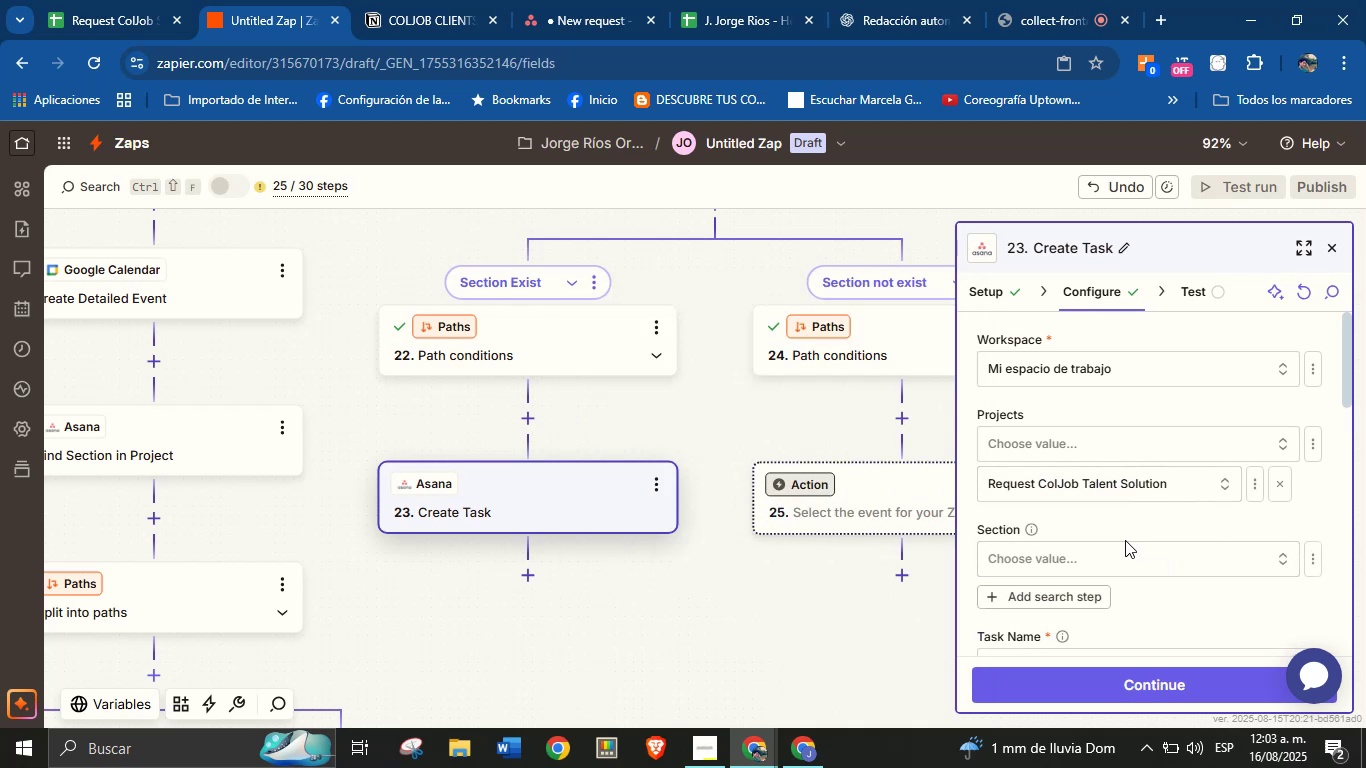 
left_click([1108, 556])
 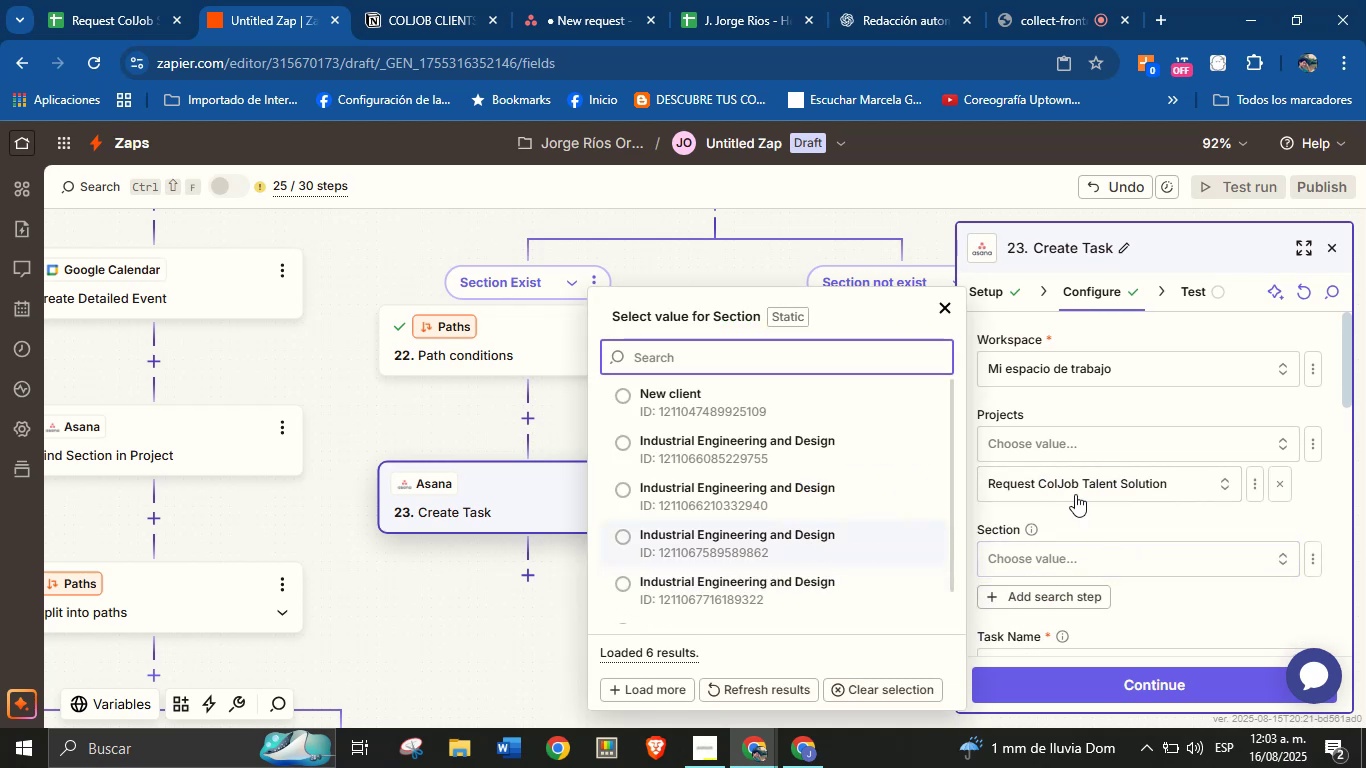 
left_click([1306, 558])
 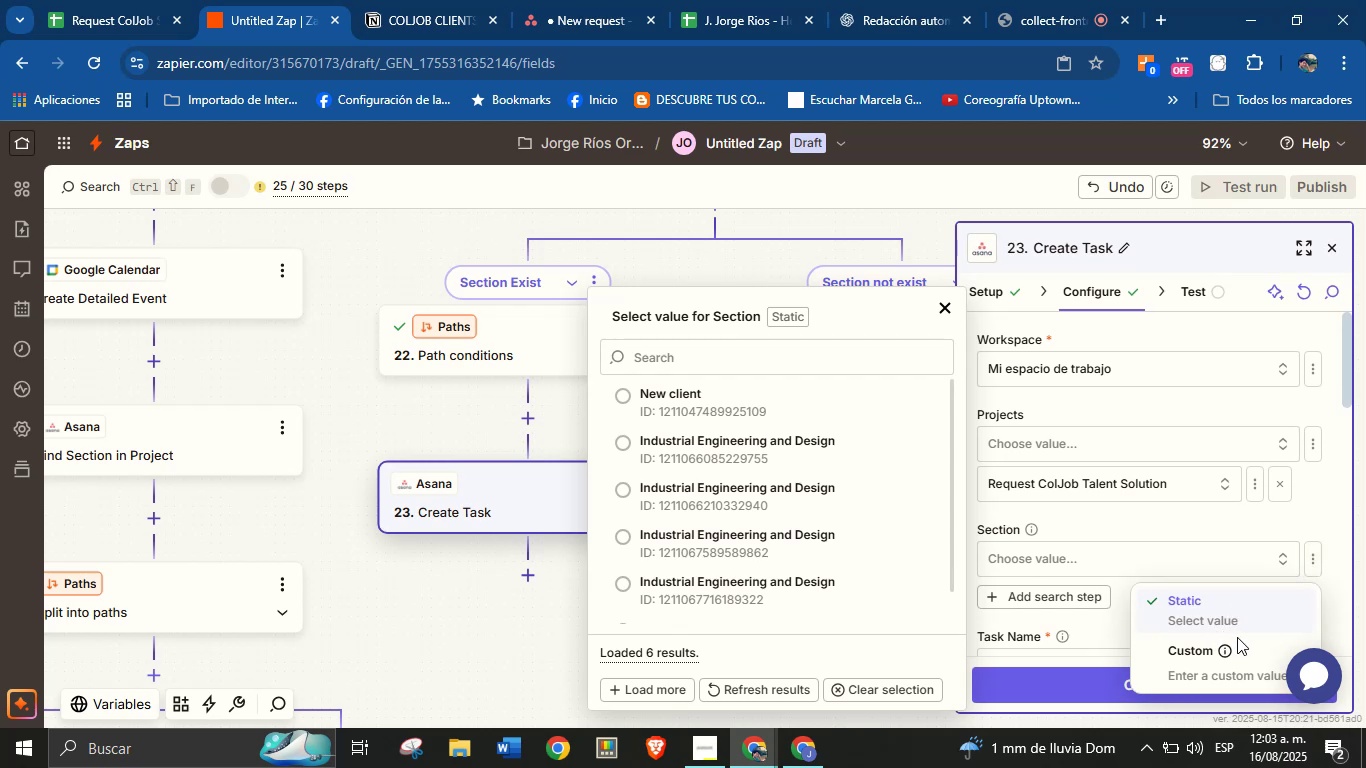 
left_click([1252, 666])
 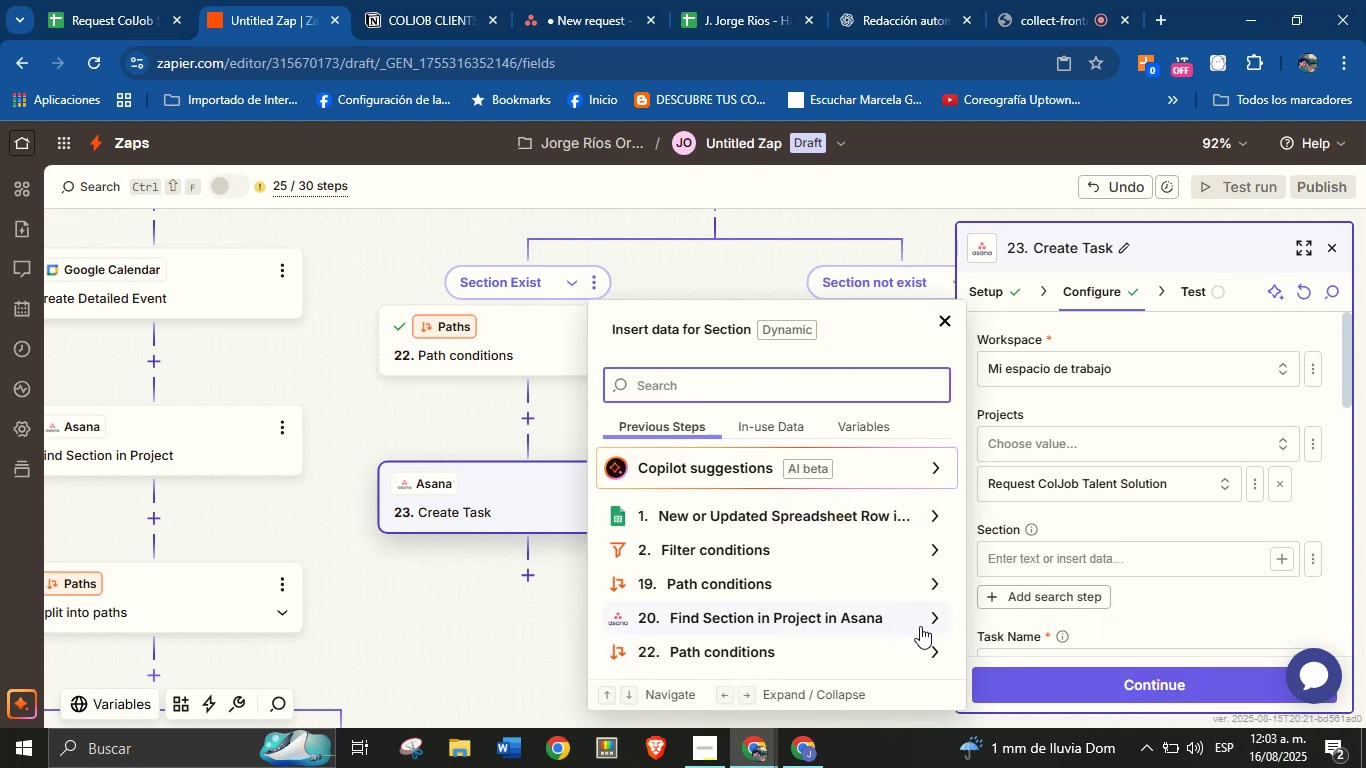 
scroll: coordinate [904, 602], scroll_direction: down, amount: 1.0
 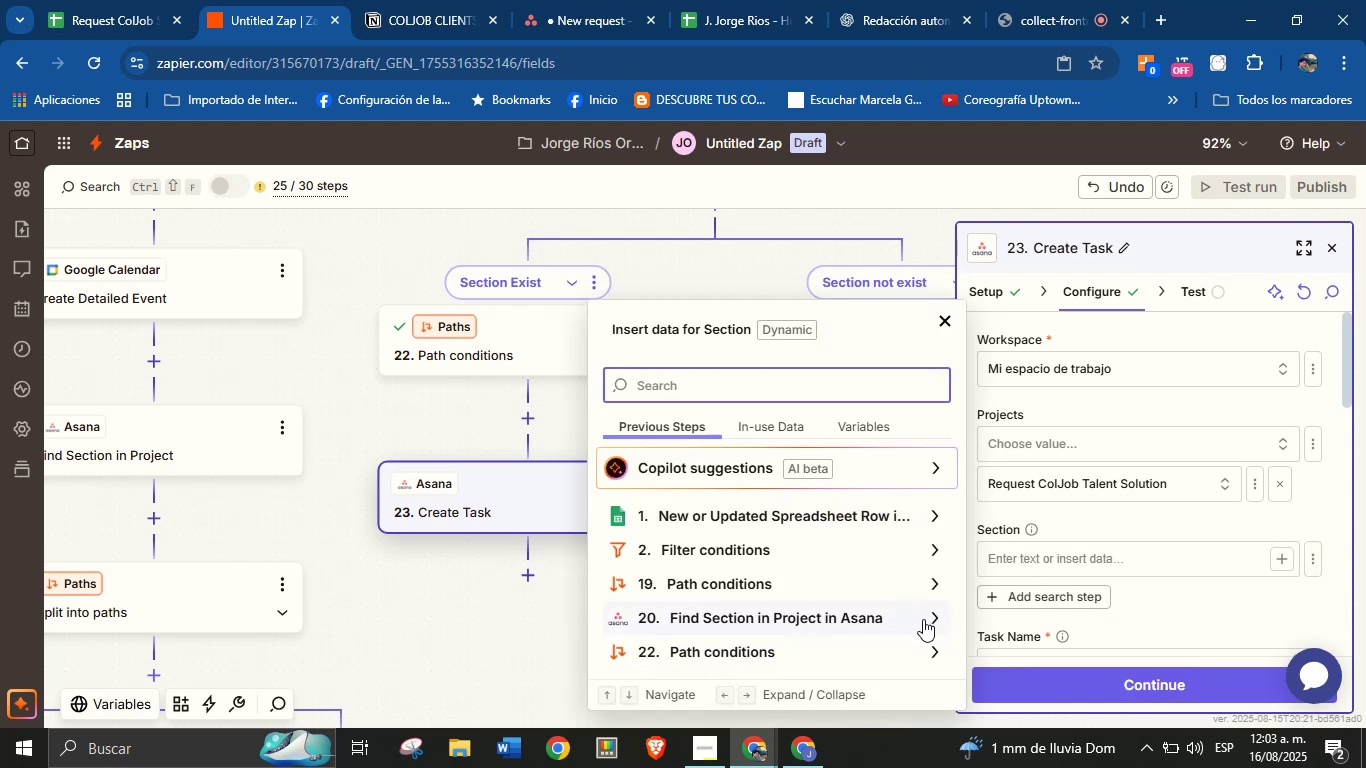 
left_click([927, 619])
 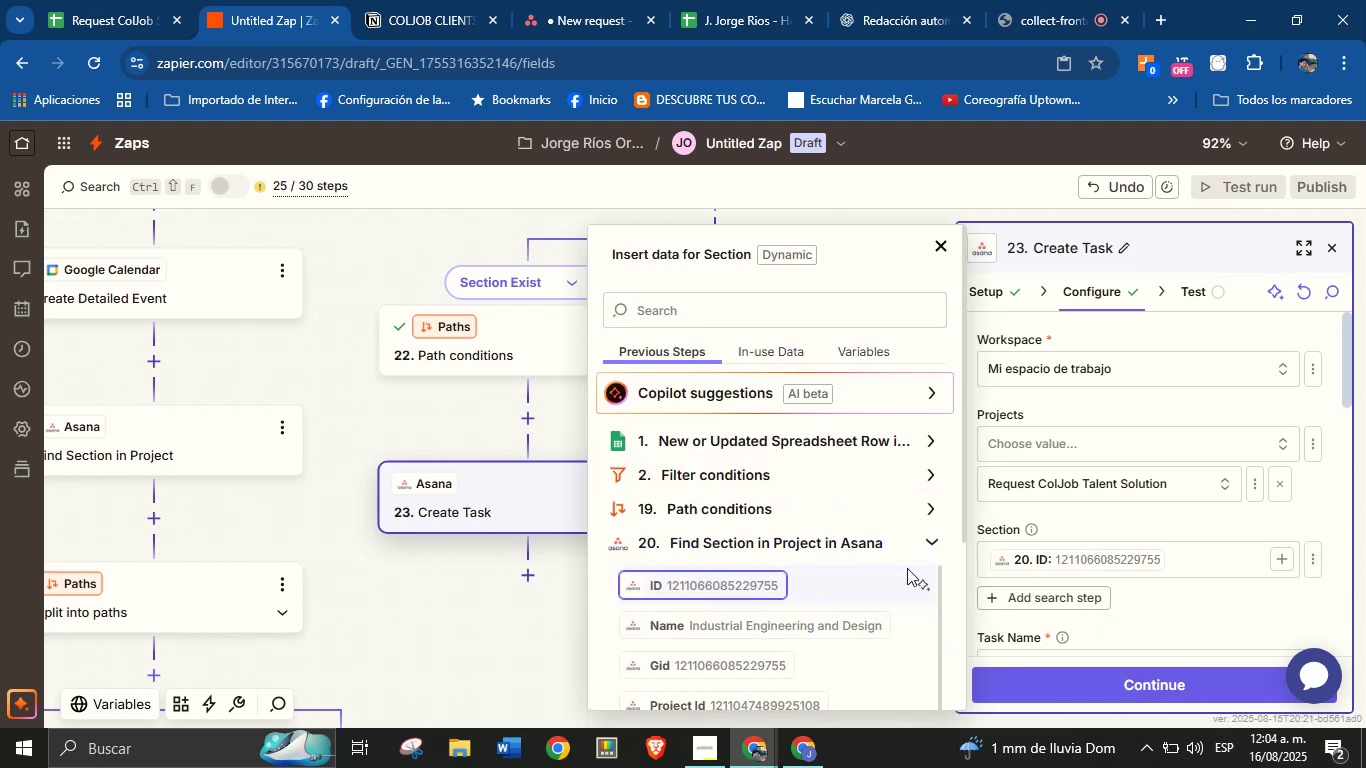 
left_click([1158, 592])
 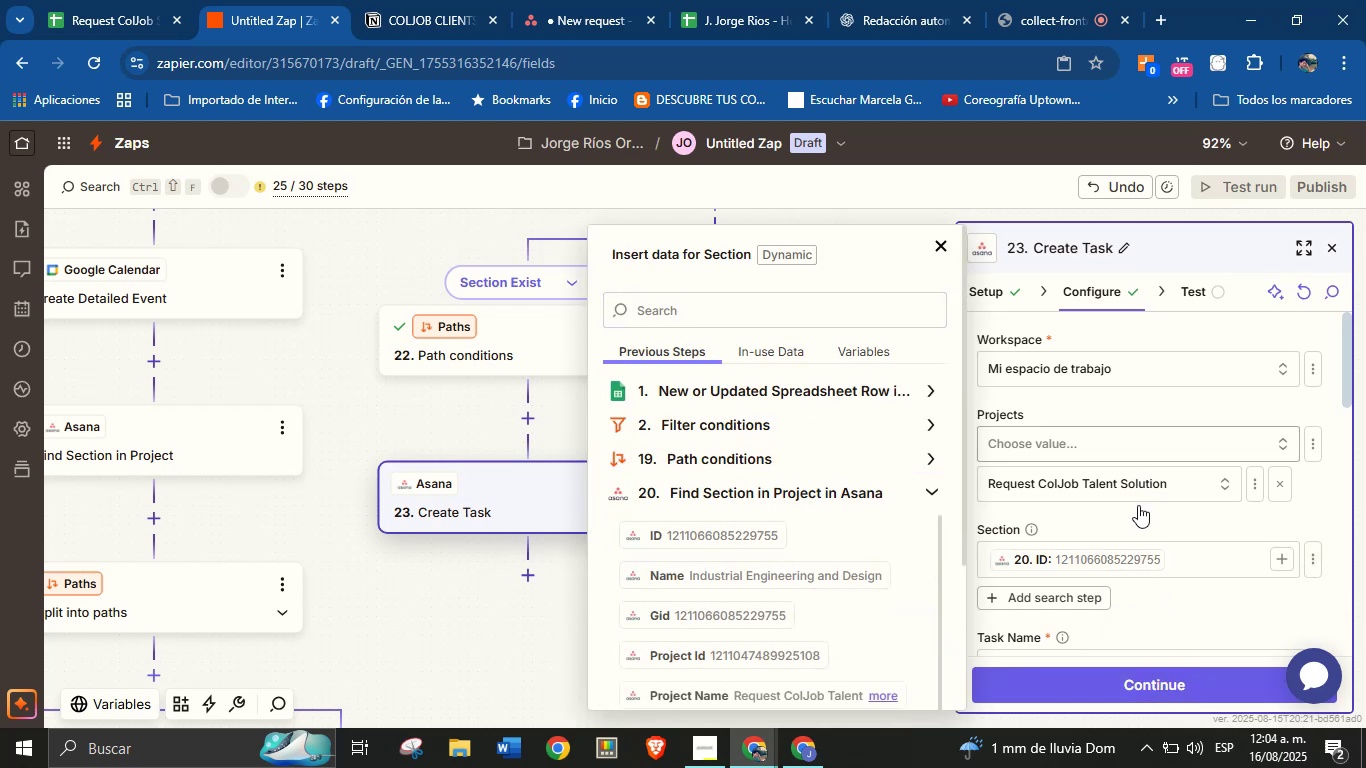 
left_click([1137, 518])
 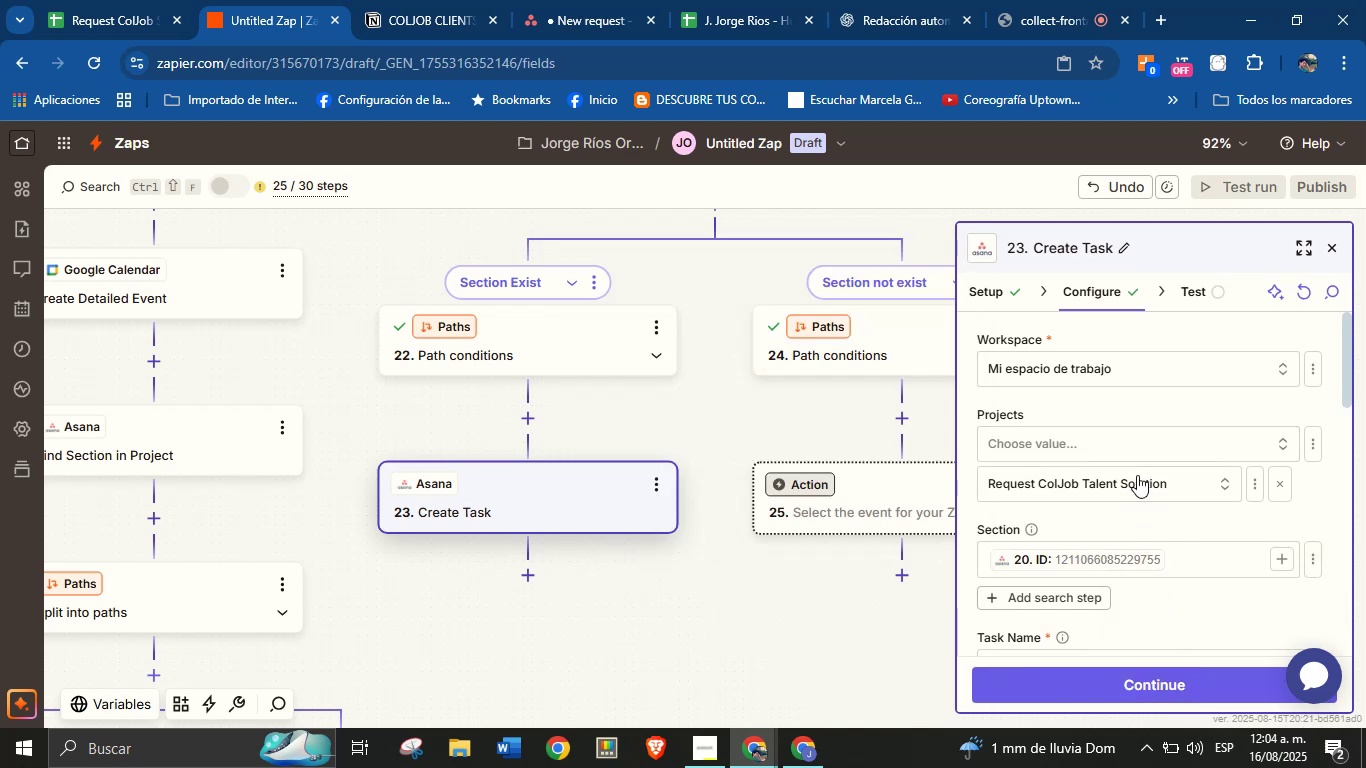 
scroll: coordinate [1179, 504], scroll_direction: down, amount: 2.0
 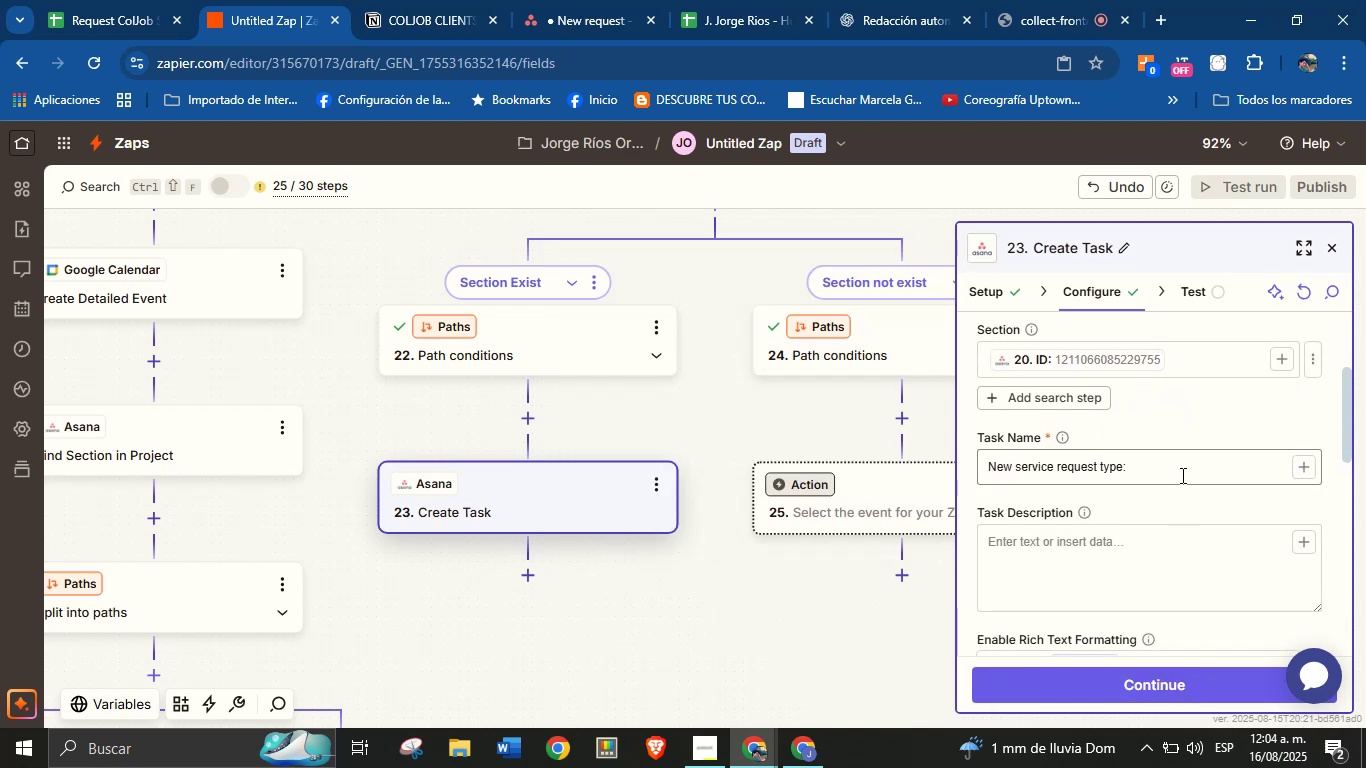 
left_click([1181, 472])
 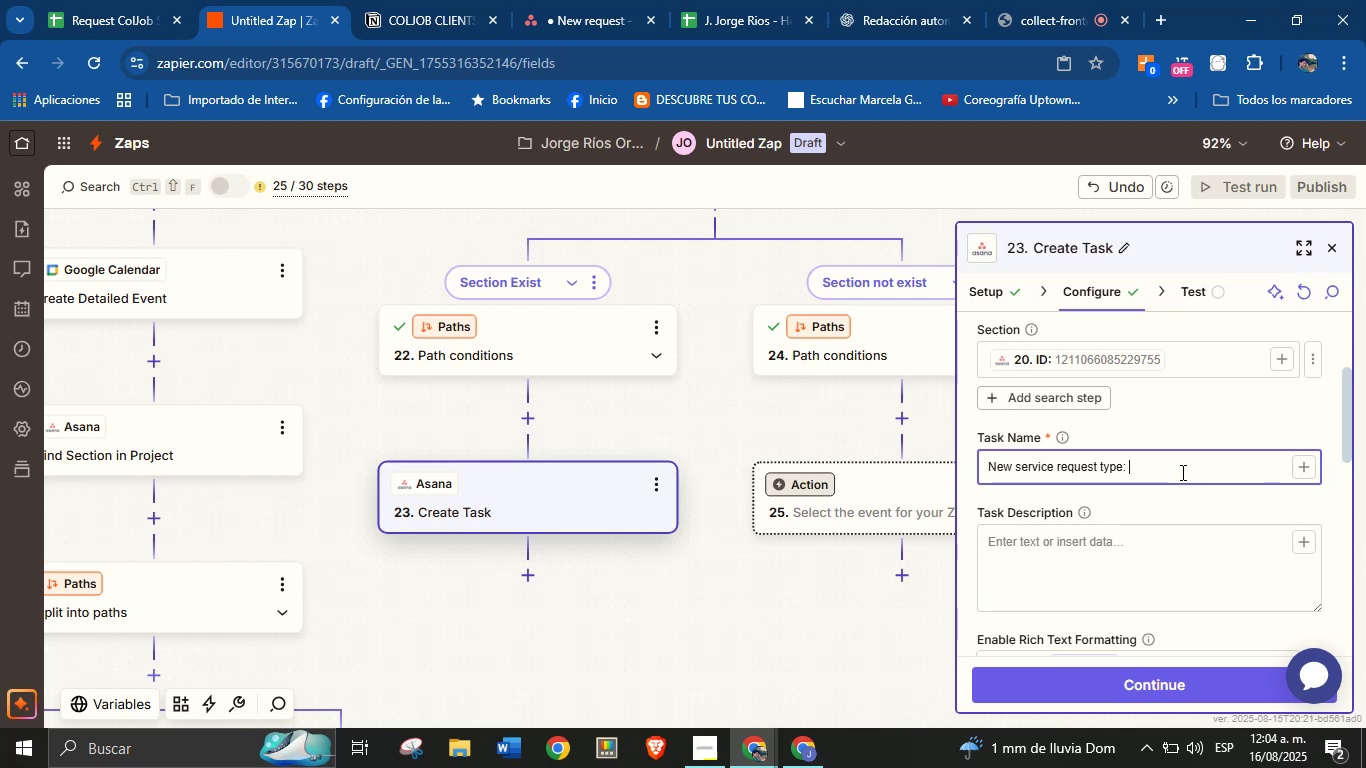 
key(Backspace)
key(Backspace)
key(Backspace)
key(Backspace)
key(Backspace)
key(Backspace)
key(Backspace)
type(from)
key(Backspace)
key(Backspace)
key(Backspace)
key(Backspace)
type( from> )
 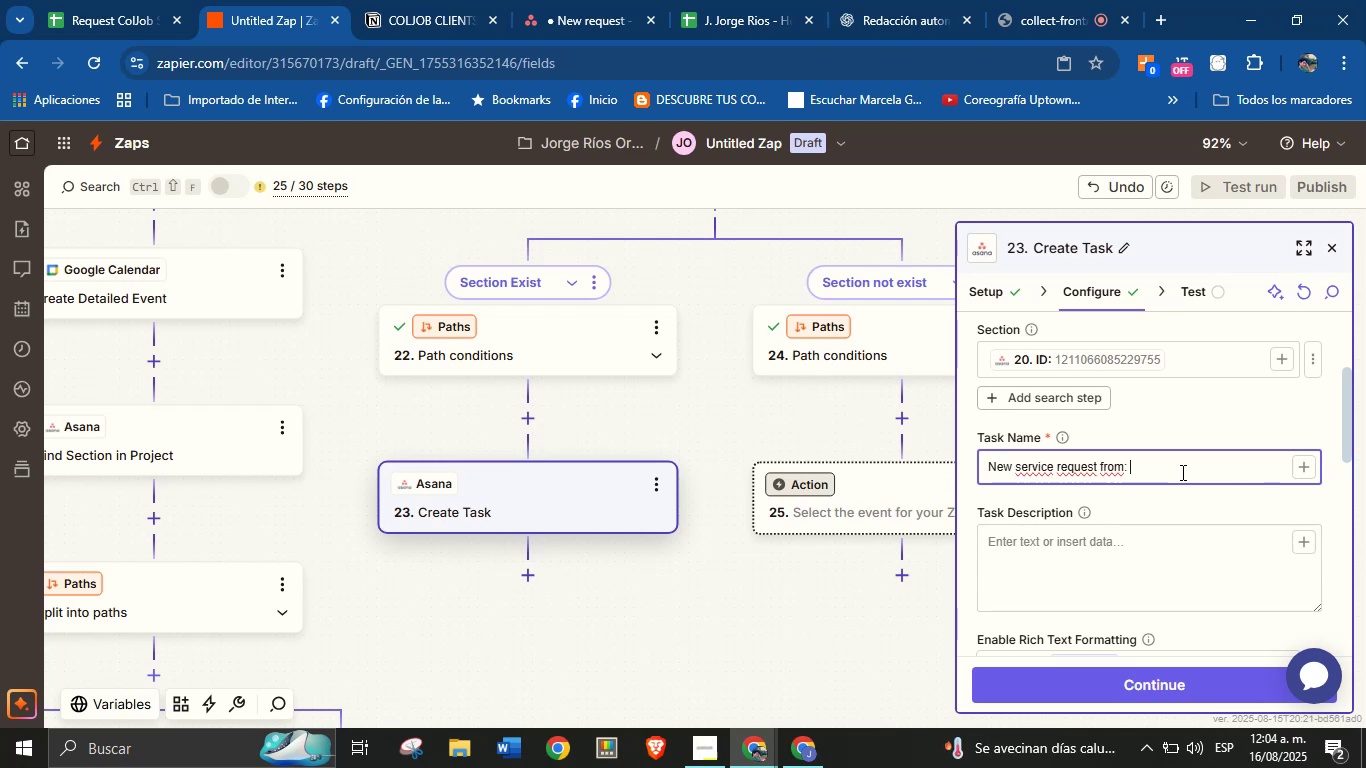 
left_click([1298, 471])
 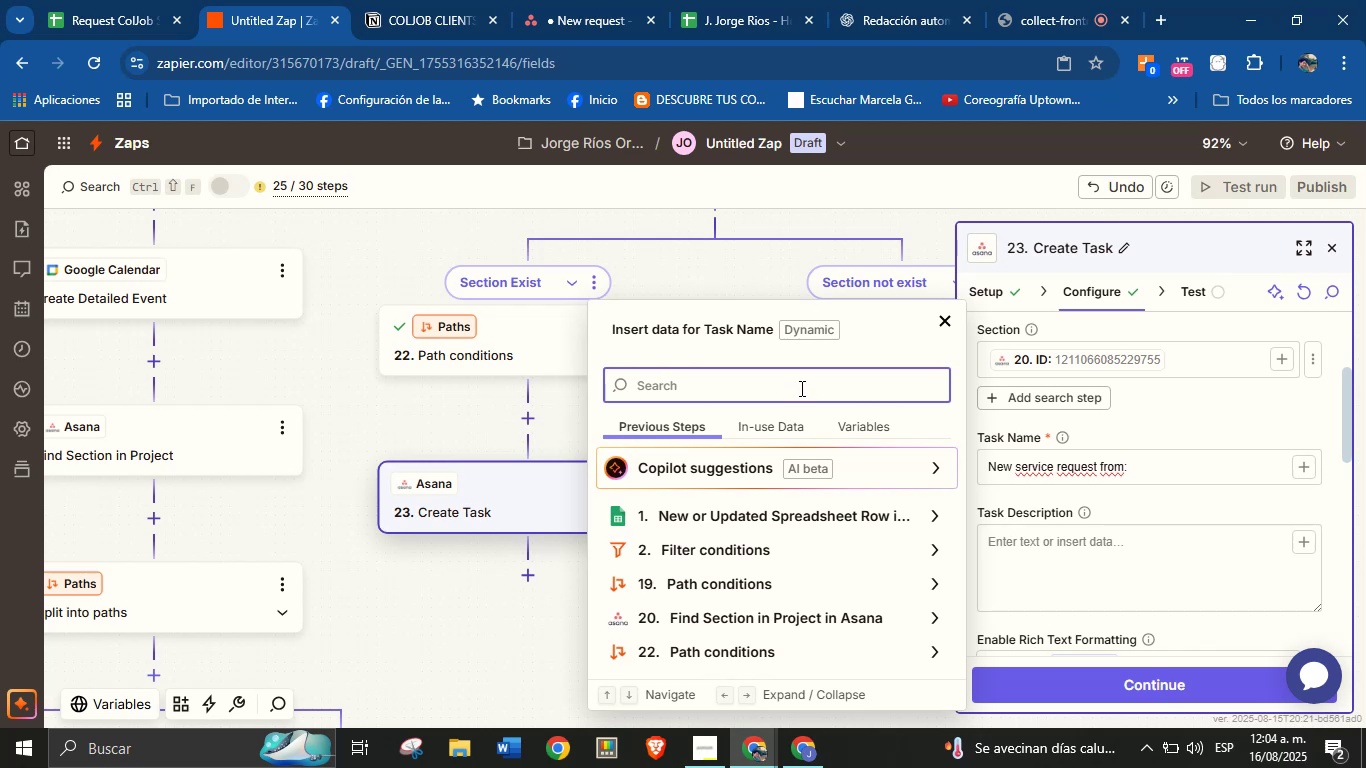 
type(name)
 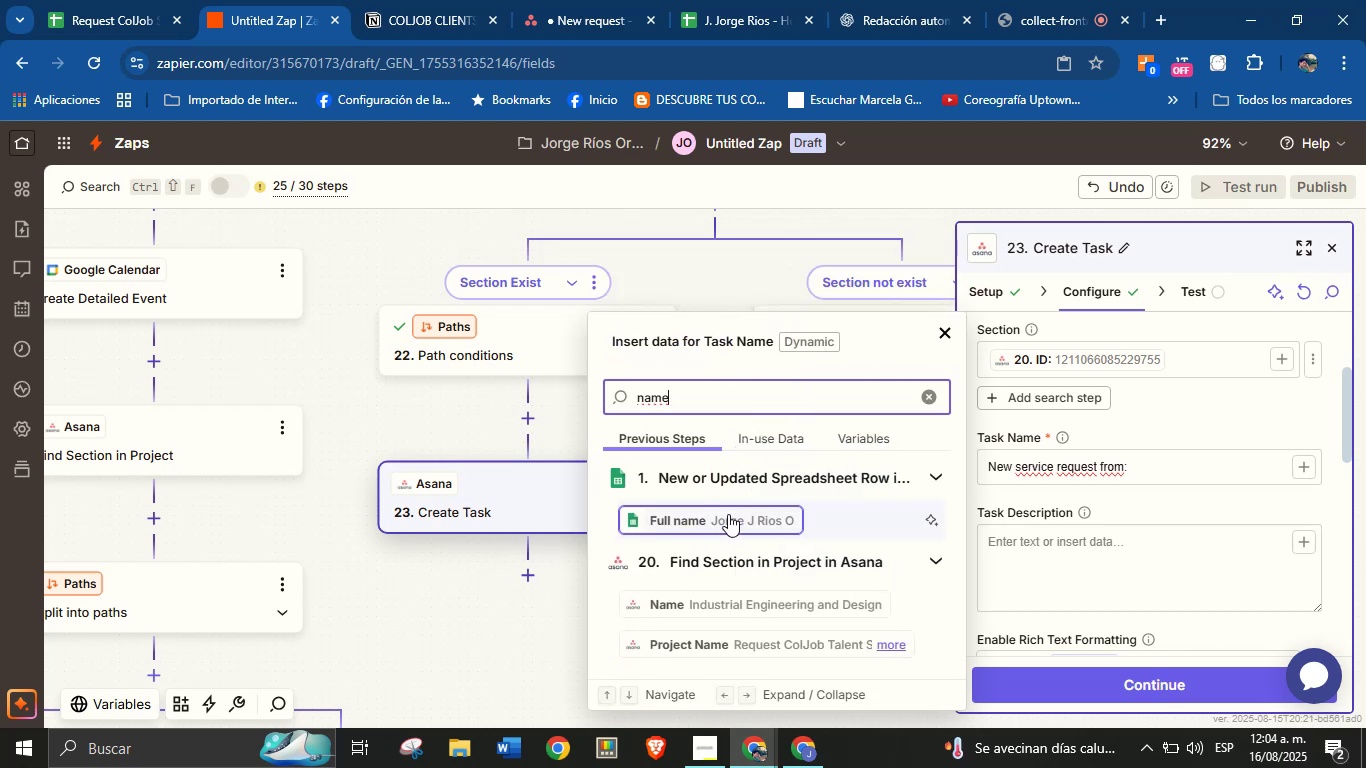 
left_click([741, 519])
 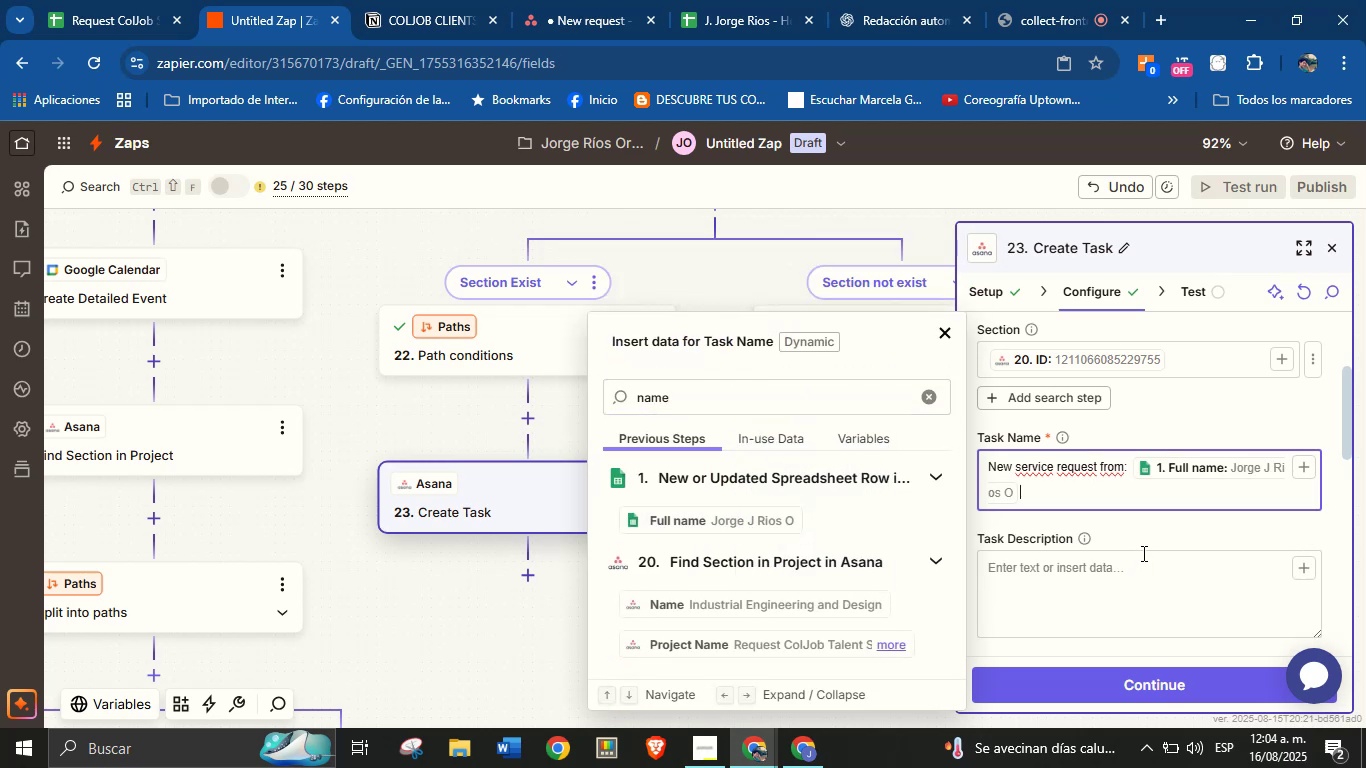 
left_click([1150, 563])
 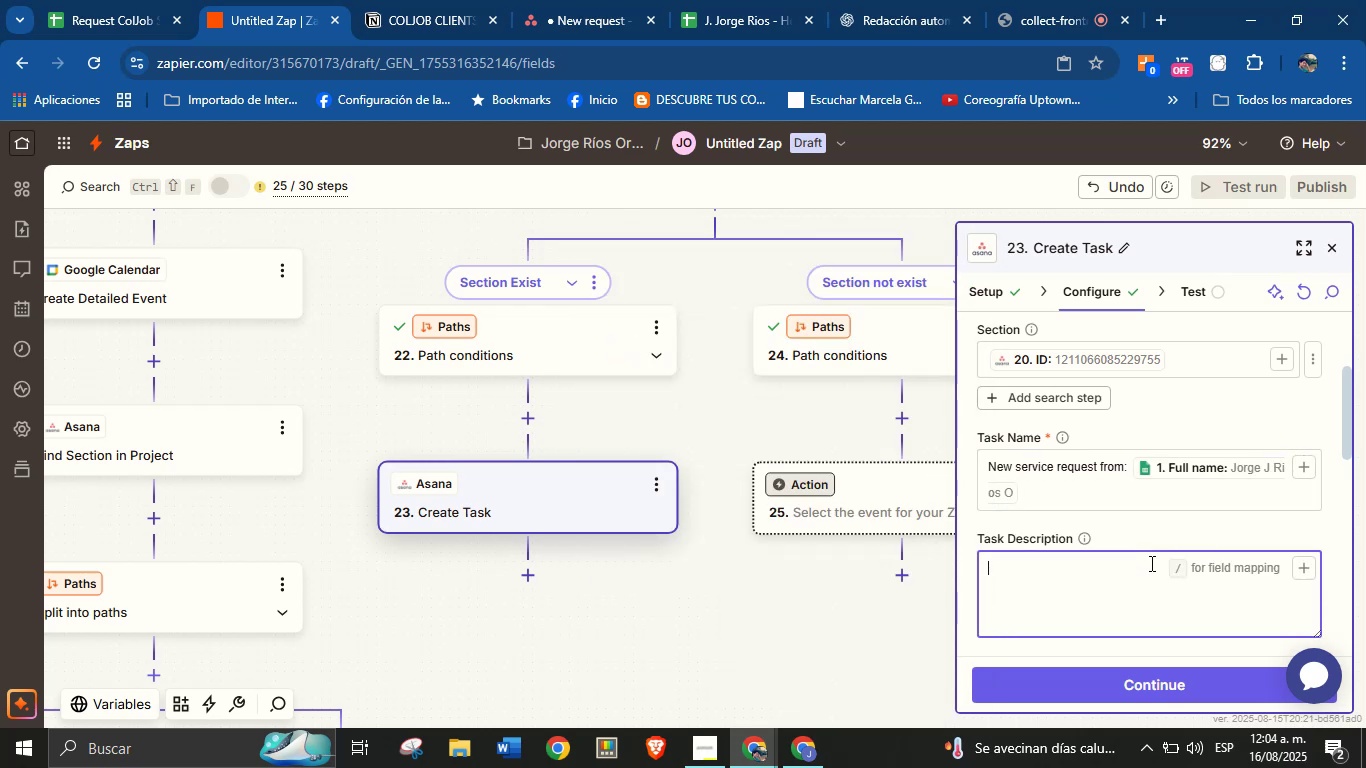 
type(New service request )
key(Backspace)
key(Backspace)
key(Backspace)
type(Client[s name> )
 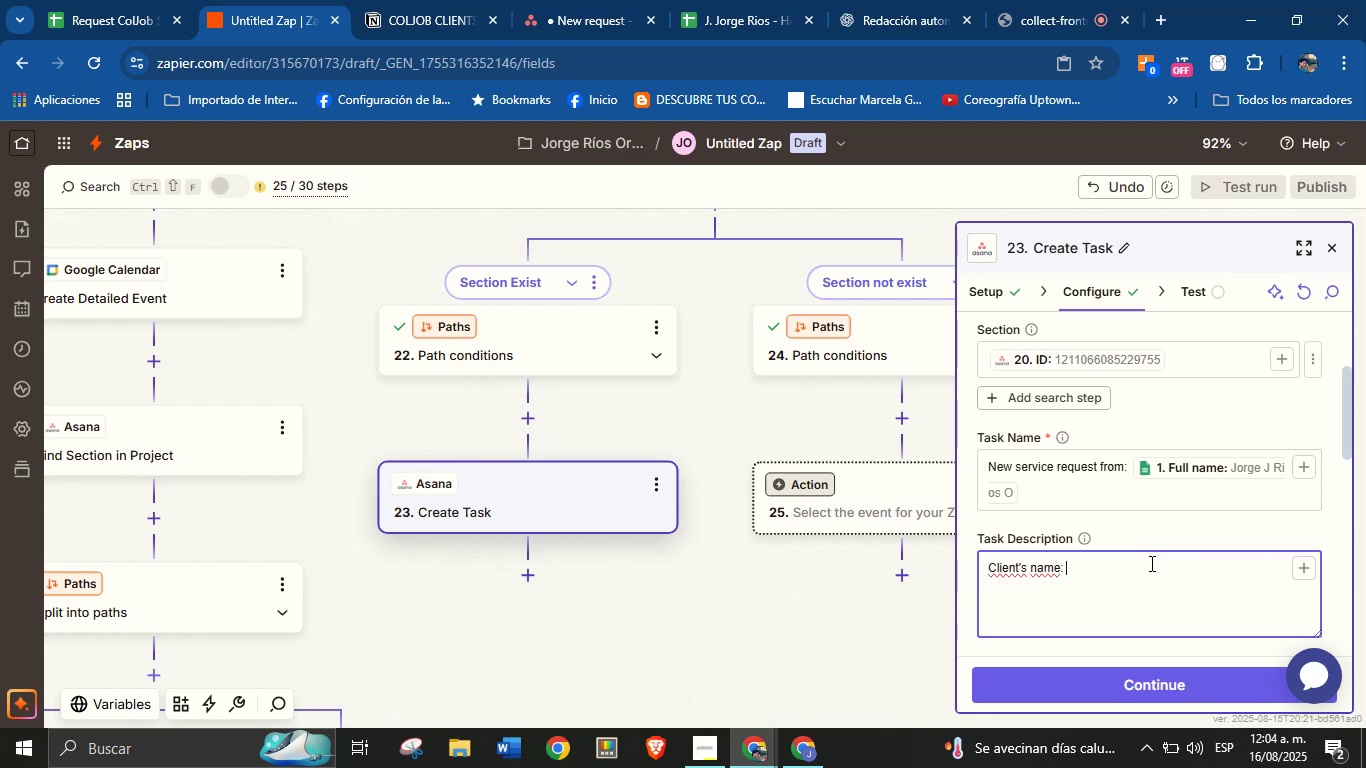 
left_click([1305, 560])
 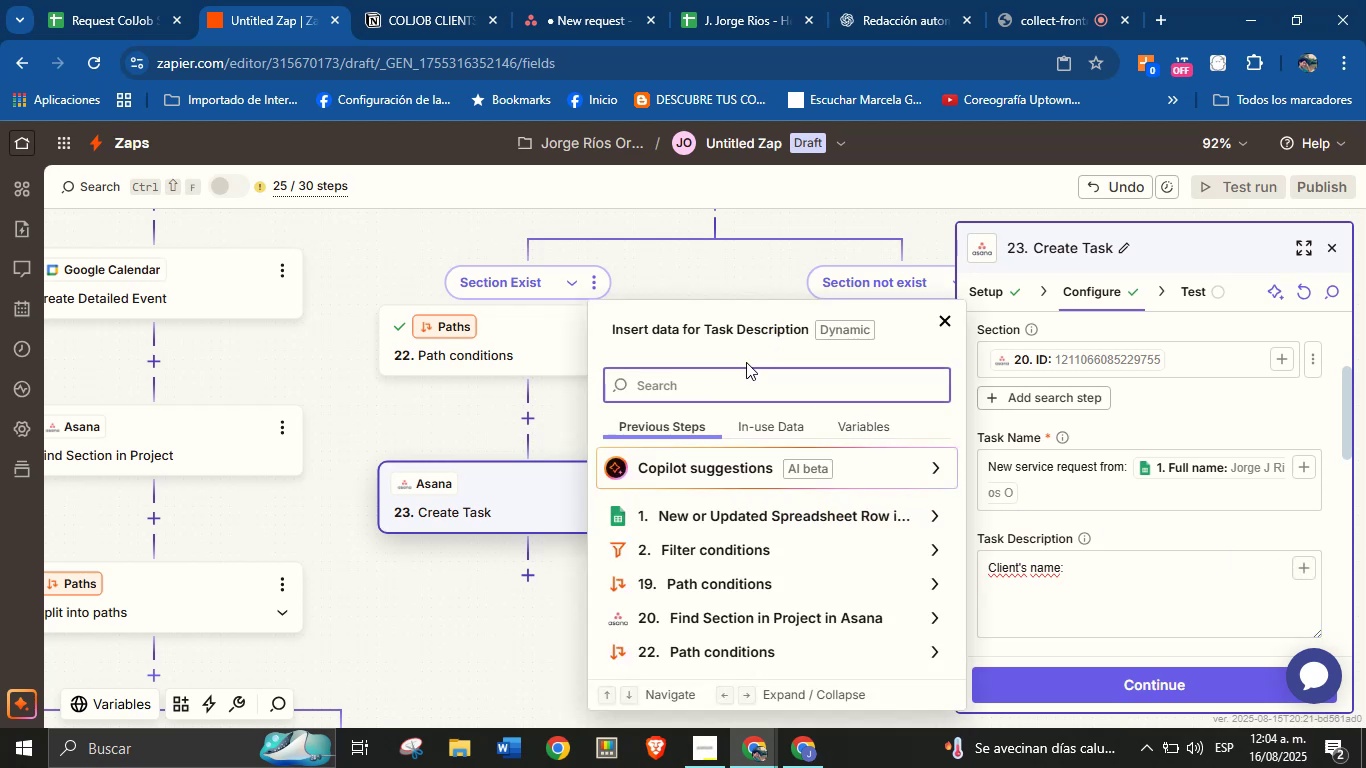 
type(name)
 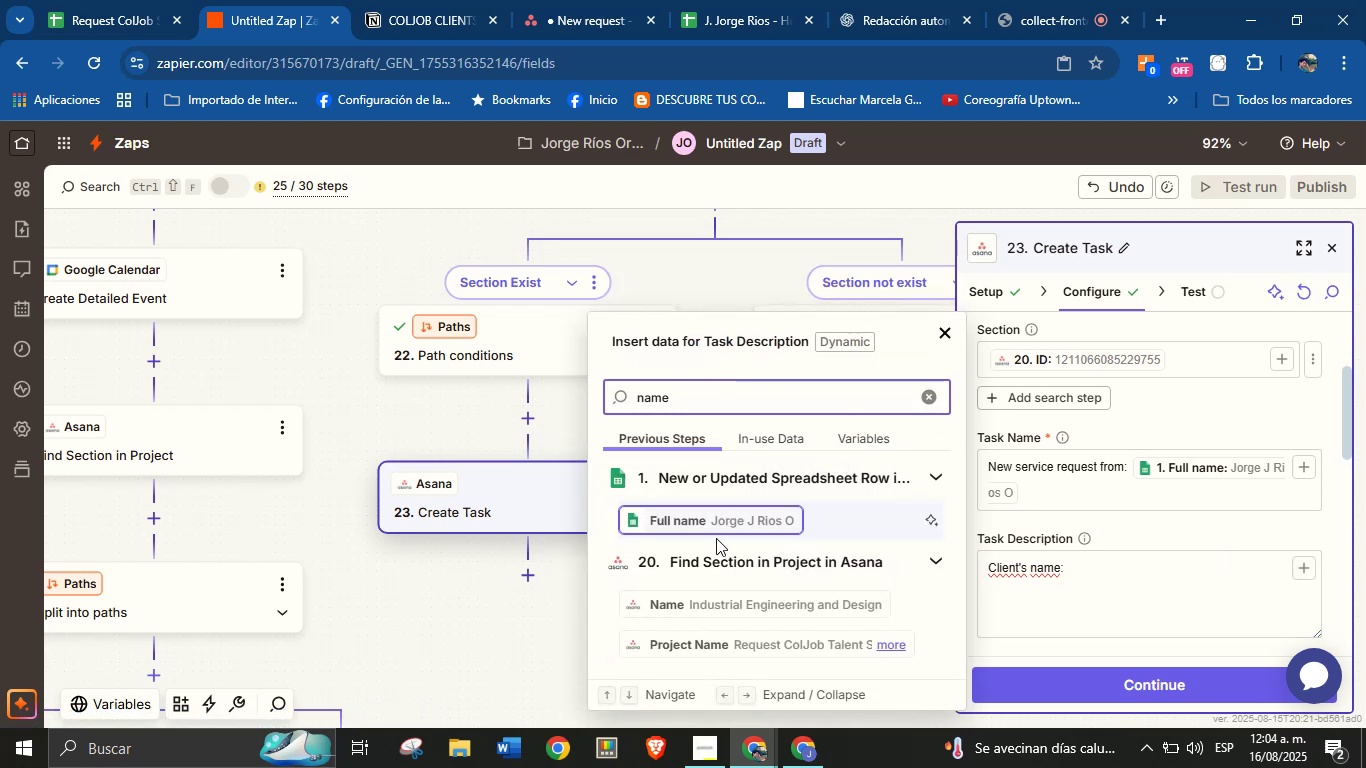 
left_click([717, 531])
 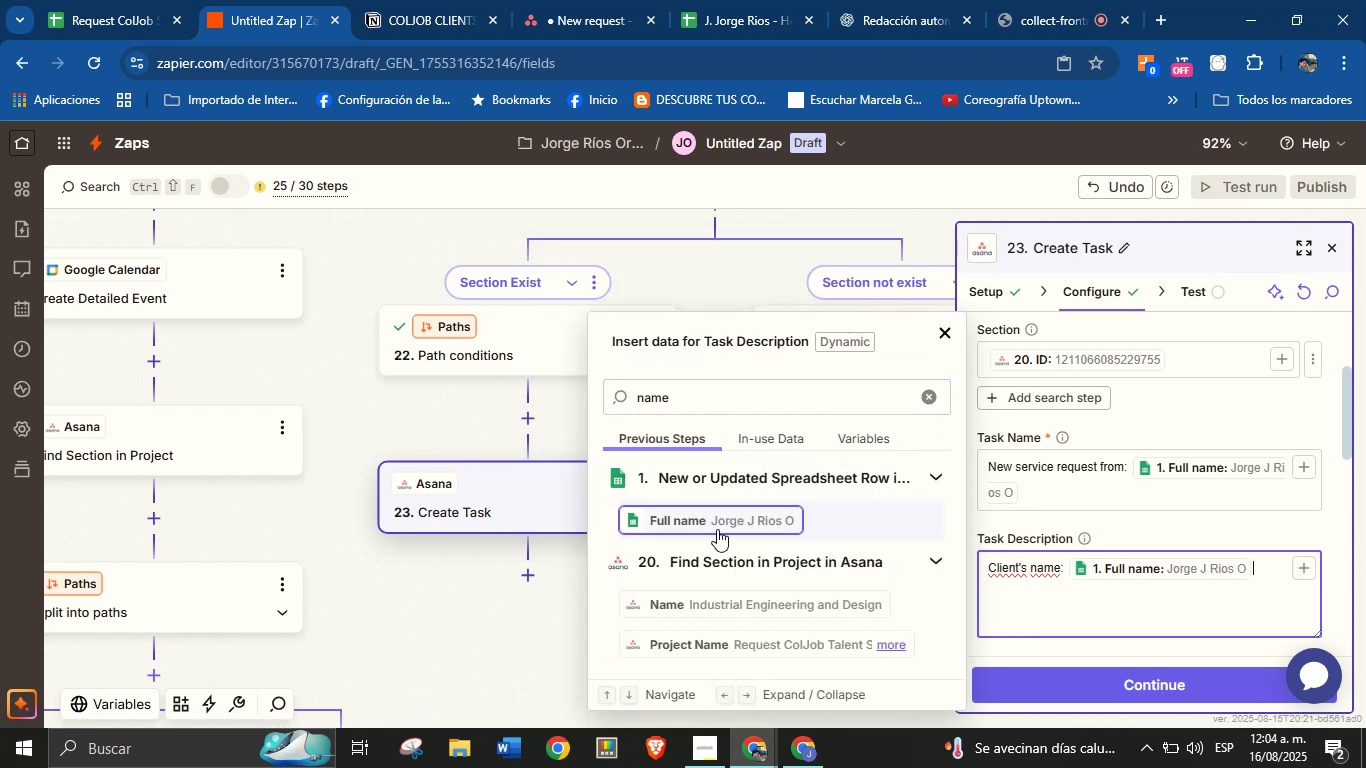 
key(Enter)
 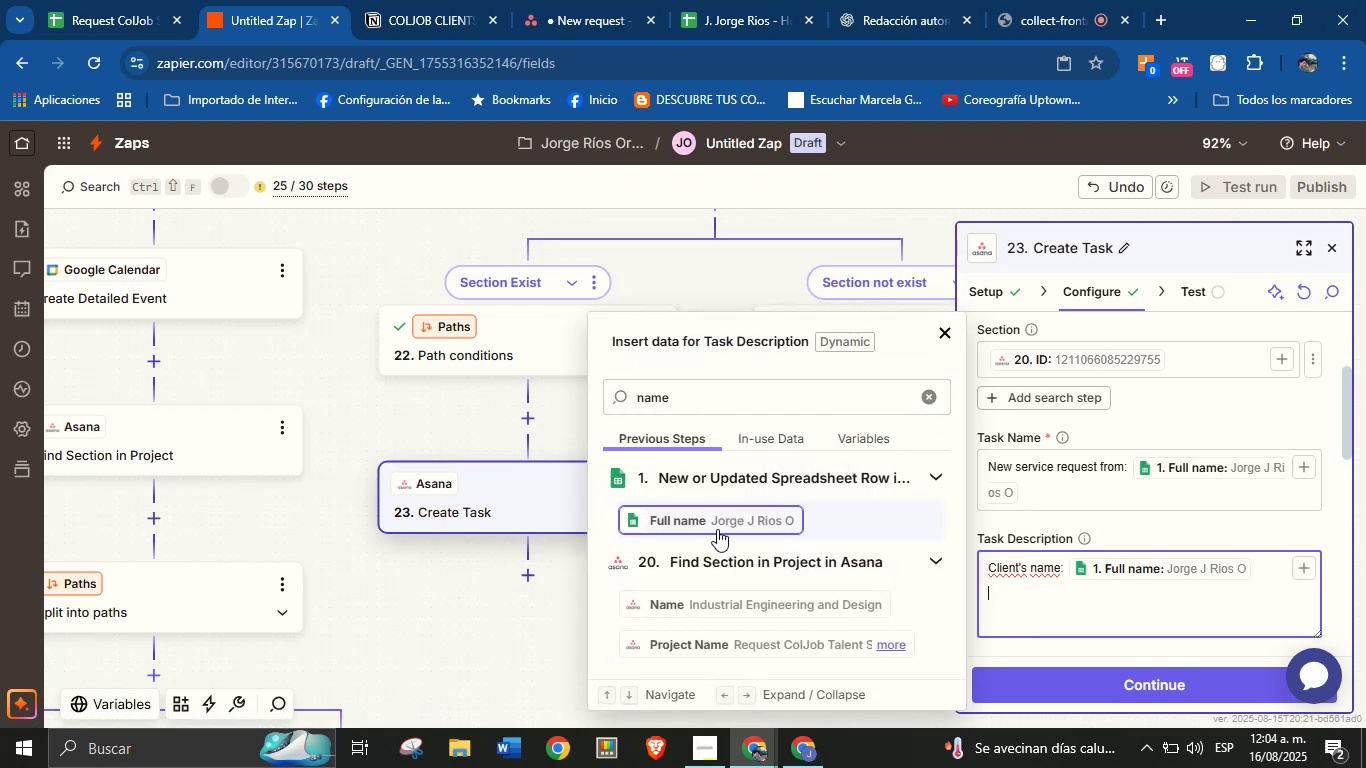 
type(Email> )
 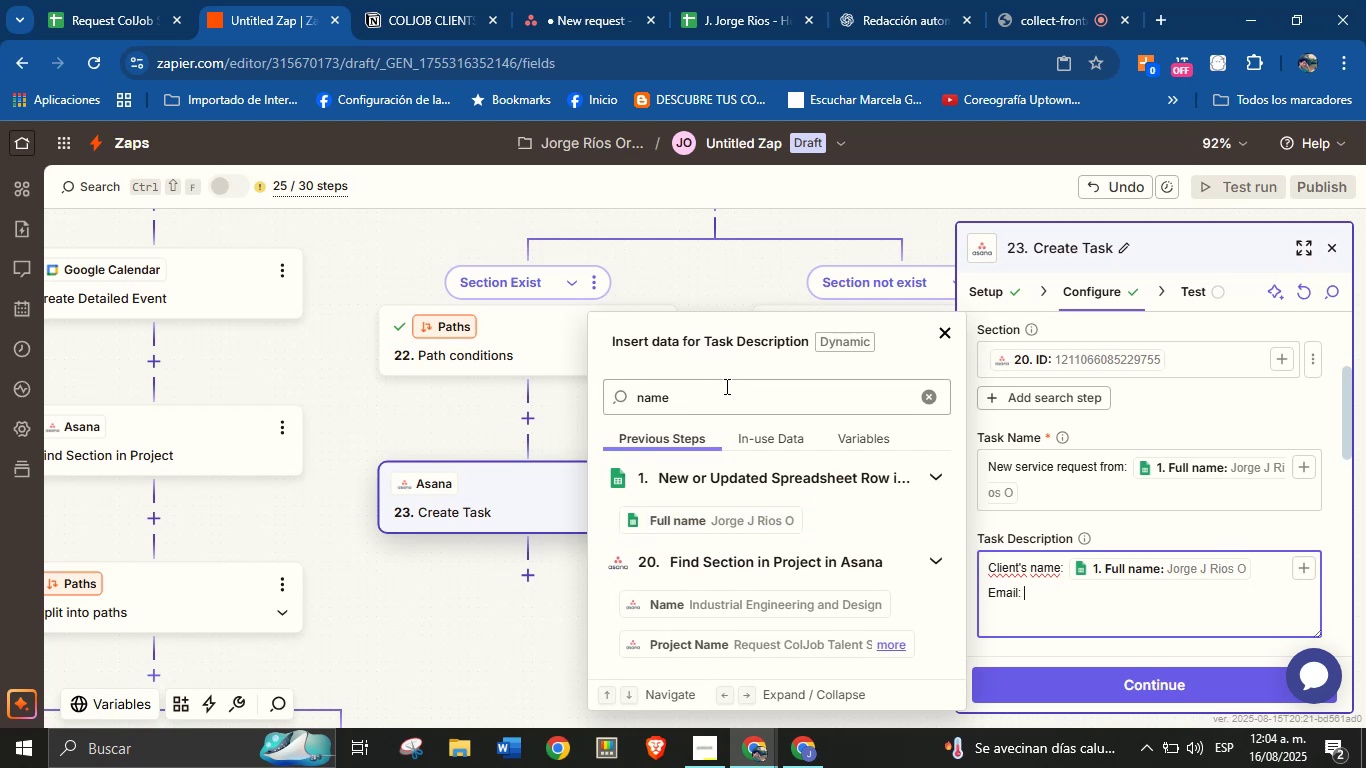 
double_click([724, 404])
 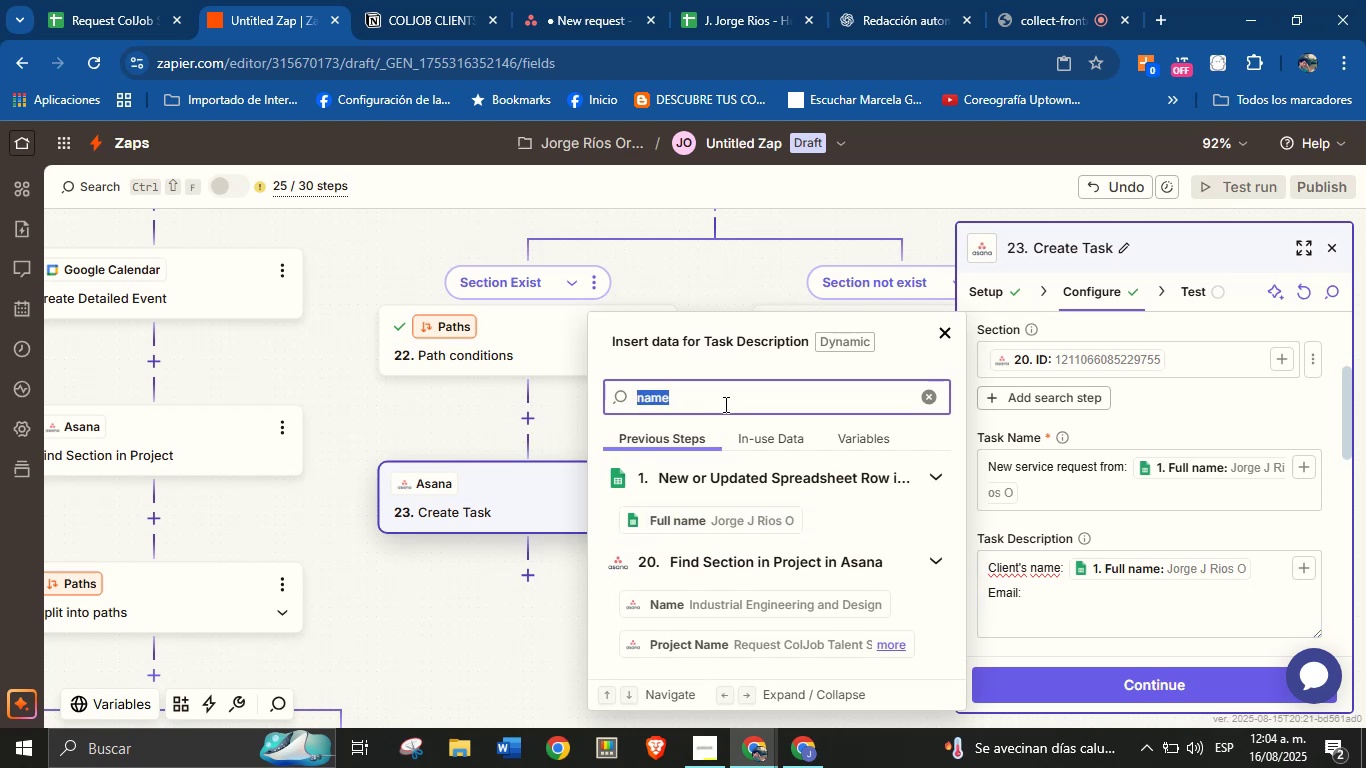 
type(ea)
key(Backspace)
type(mail)
 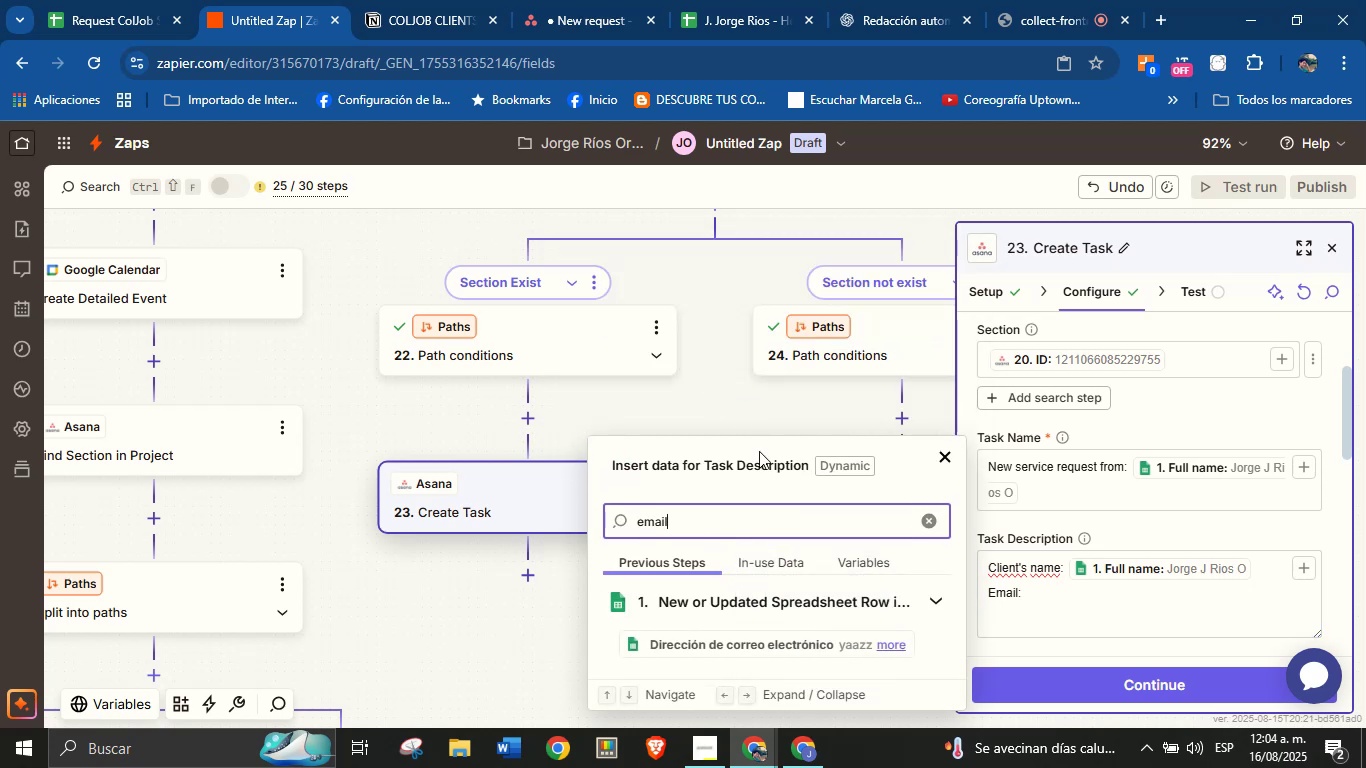 
left_click([722, 636])
 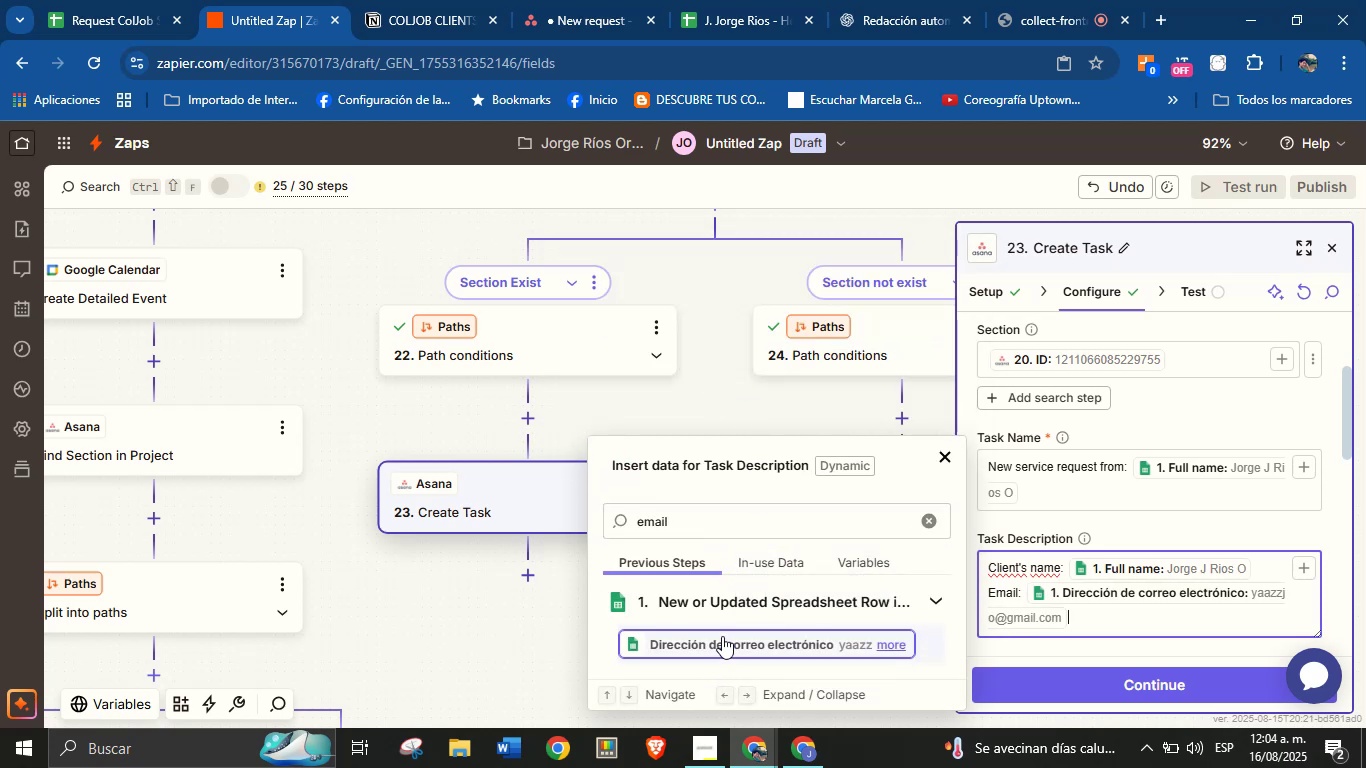 
key(Enter)
 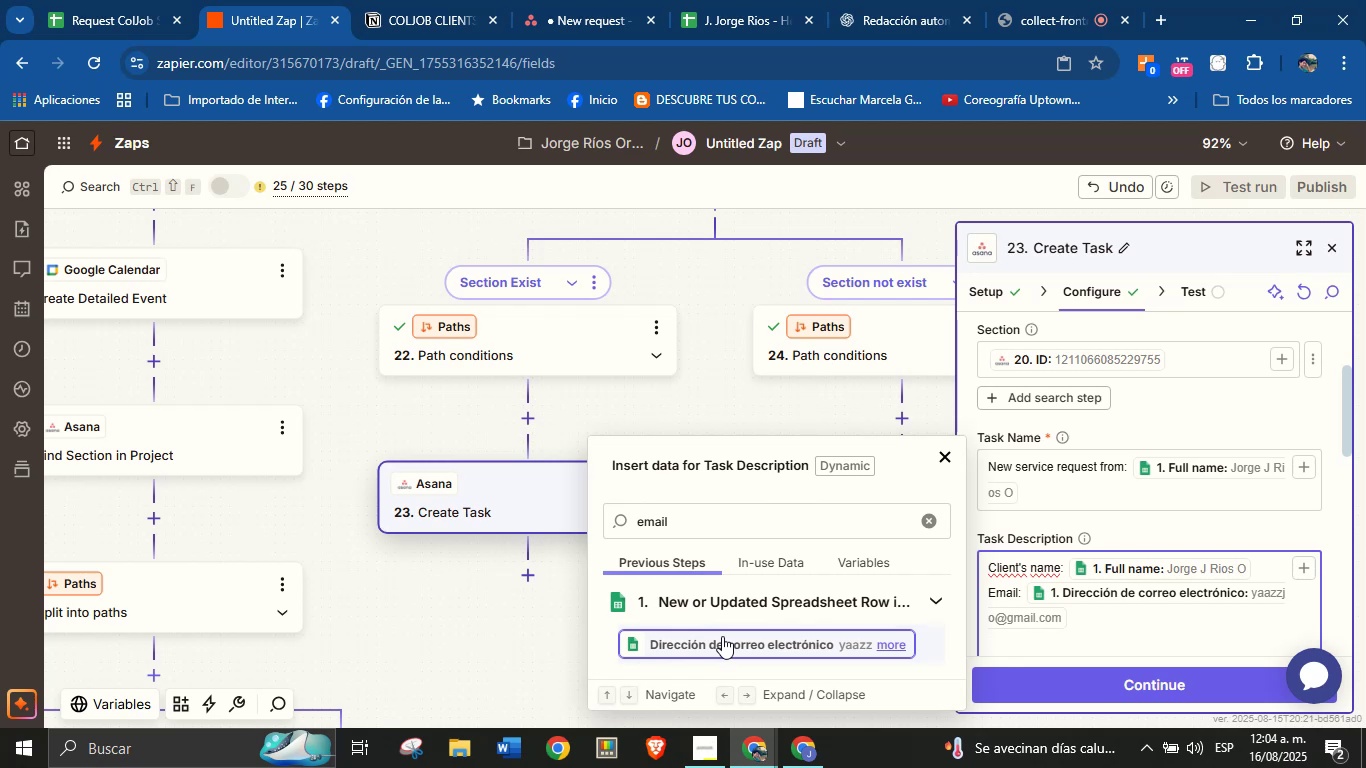 
type(Phone> )
 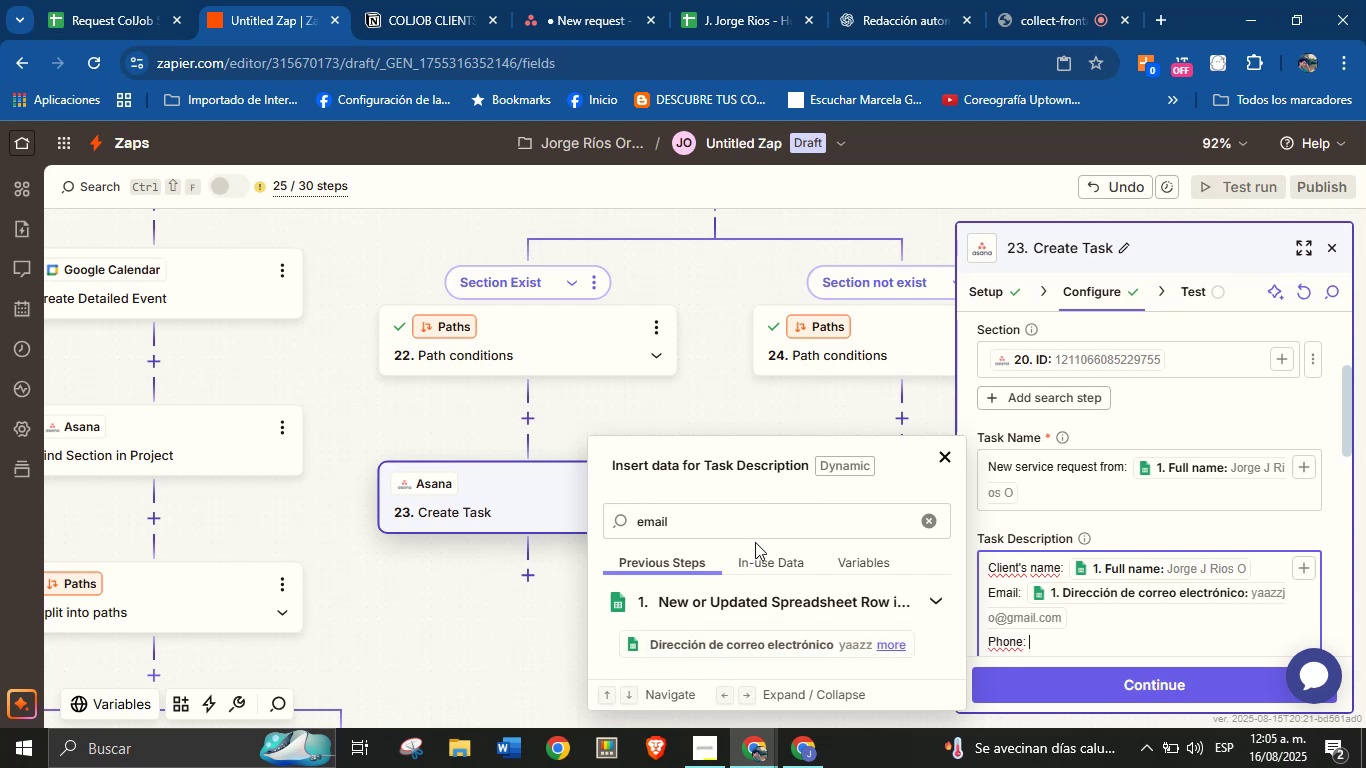 
double_click([759, 528])
 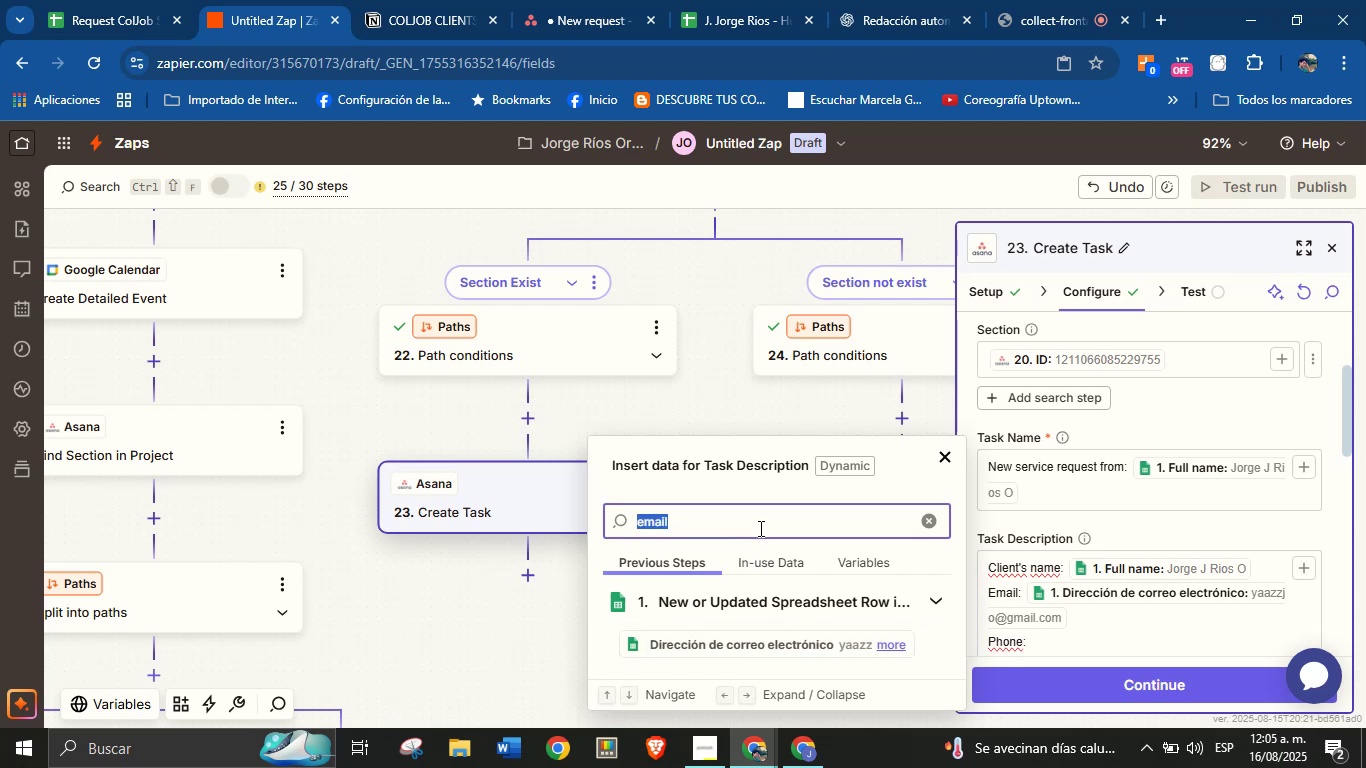 
type(ohone)
 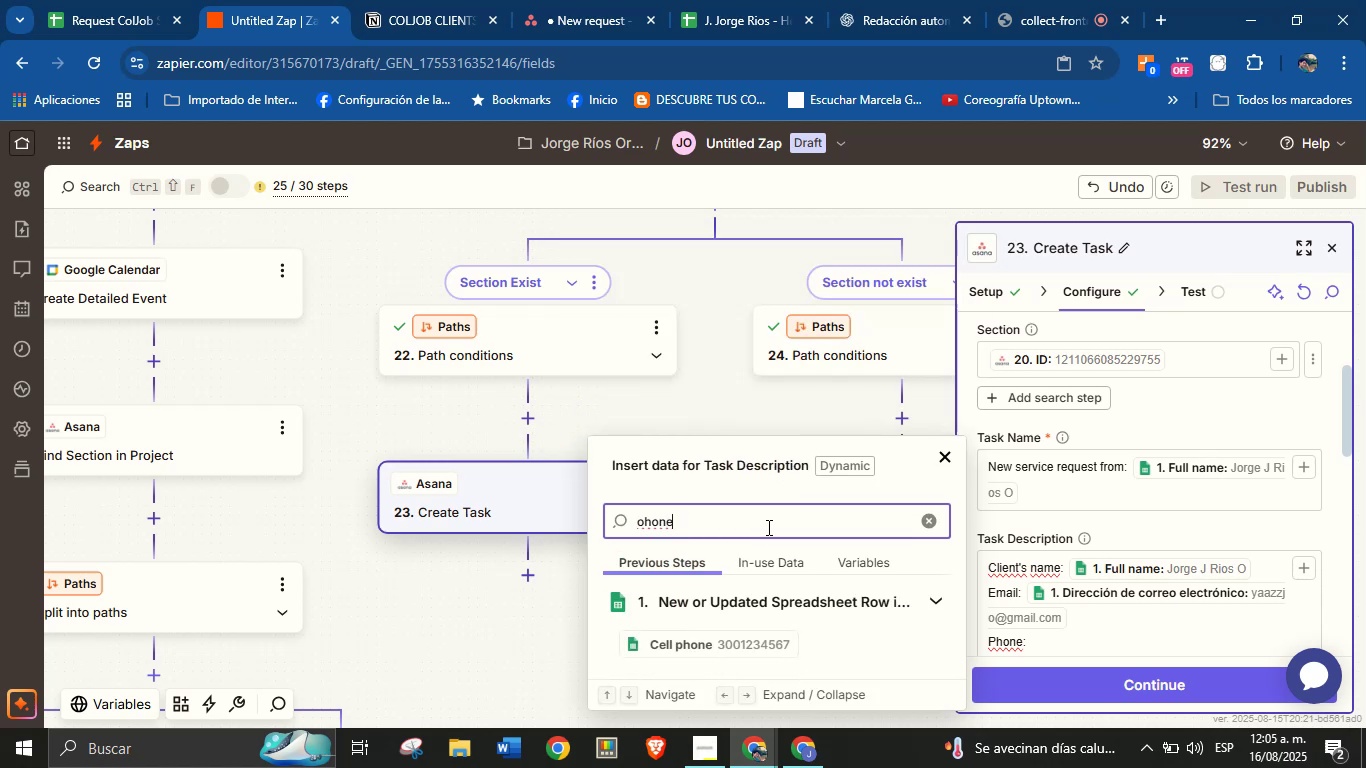 
left_click([749, 649])
 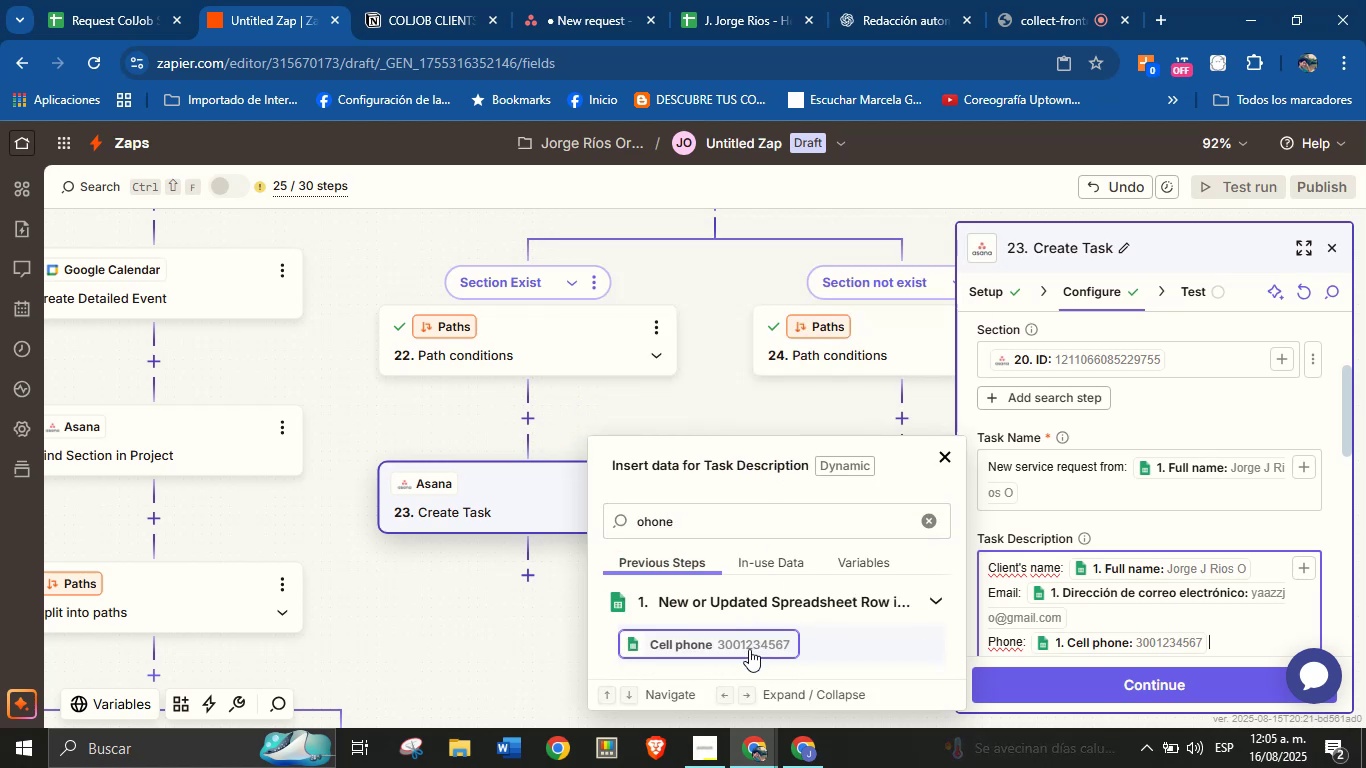 
key(Enter)
 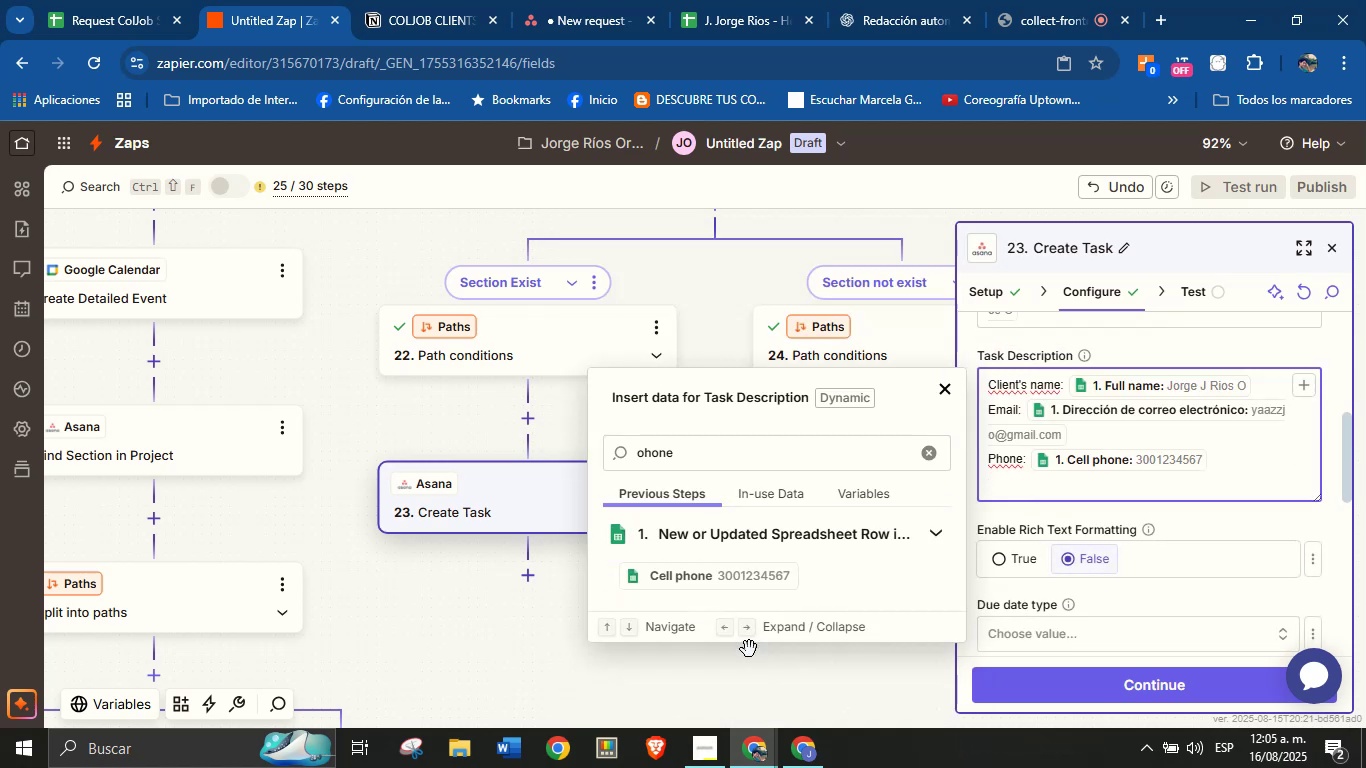 
type(AREA)
key(Backspace)
key(Backspace)
key(Backspace)
type(rea> )
 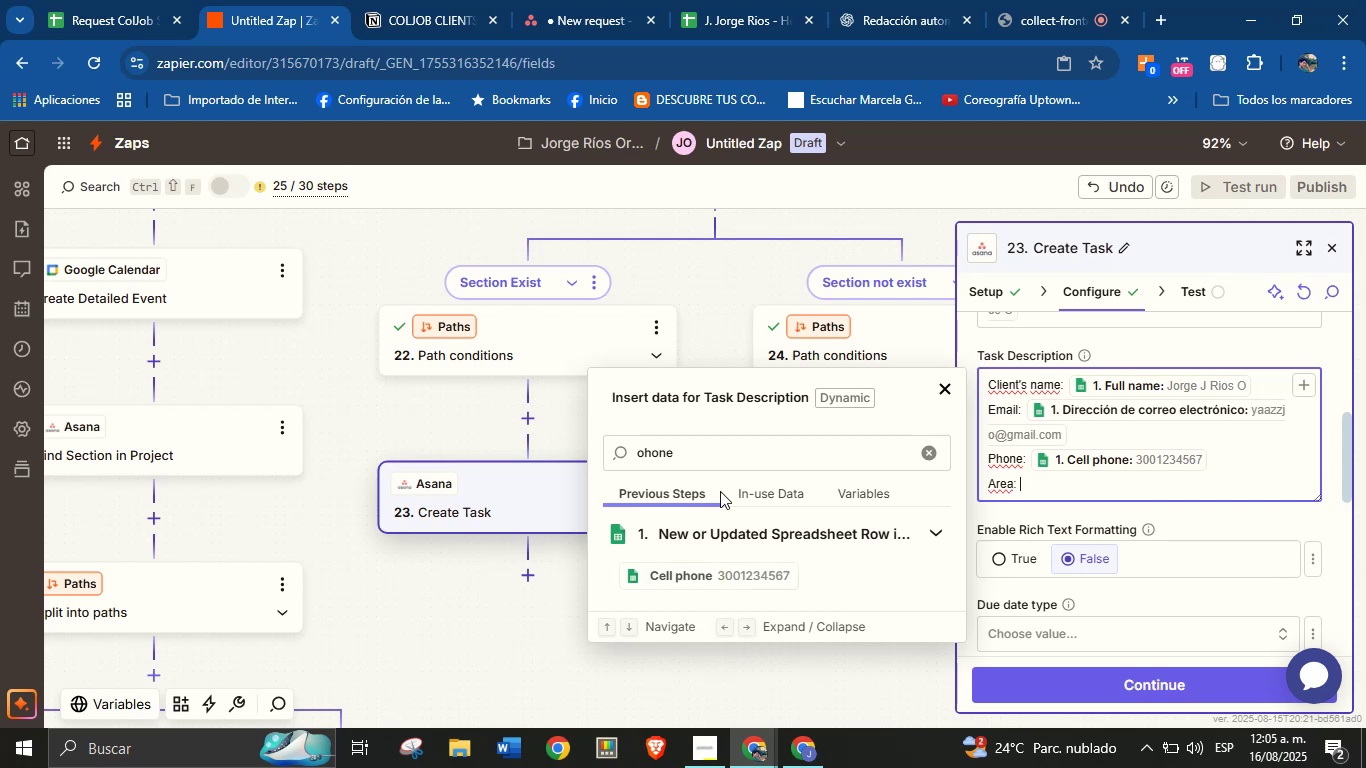 
double_click([726, 457])
 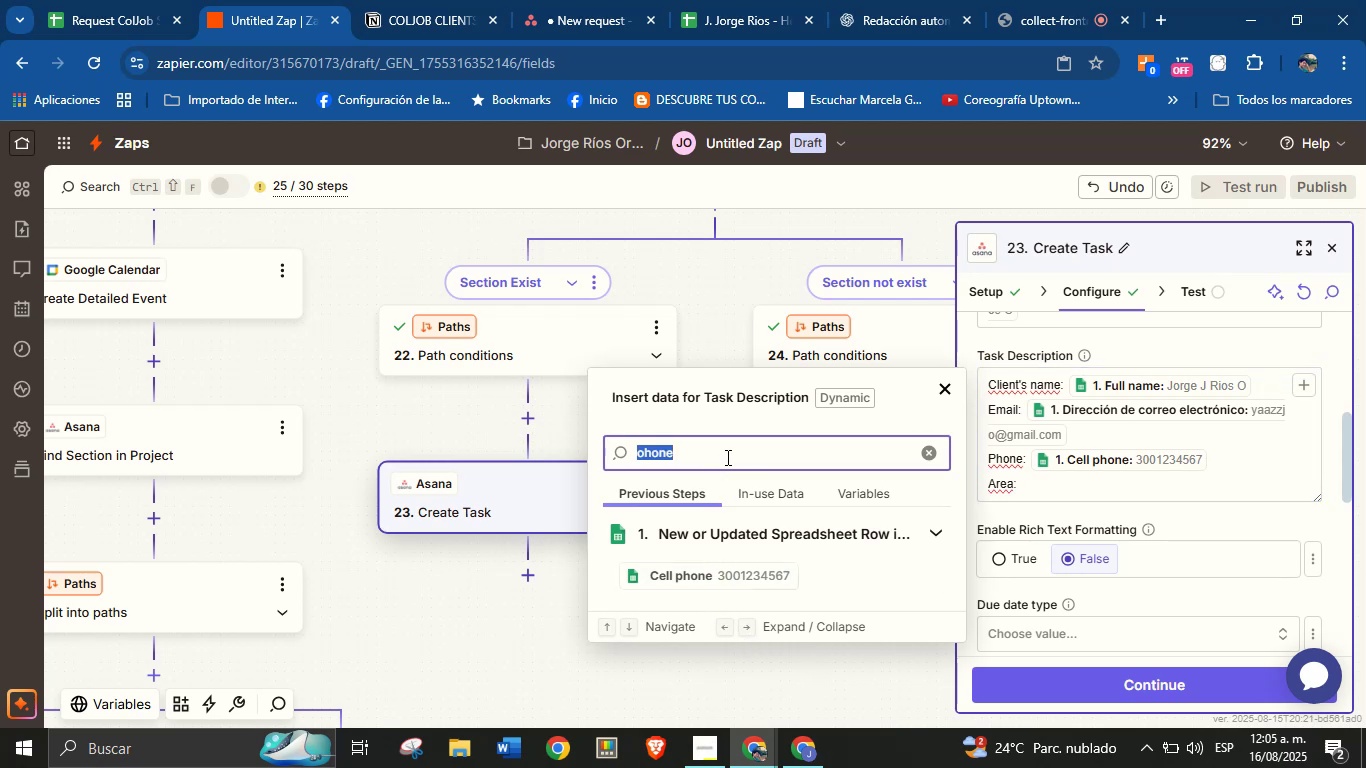 
type(area)
 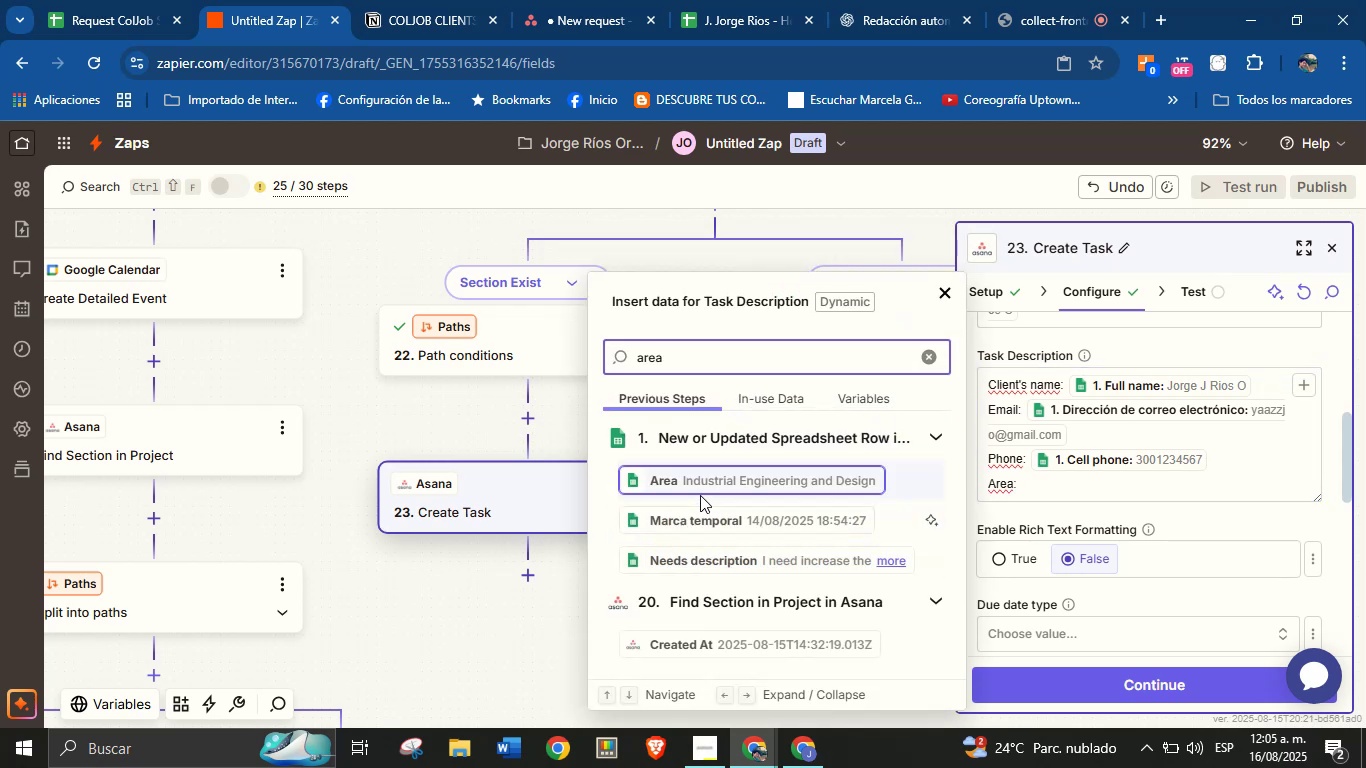 
left_click([707, 480])
 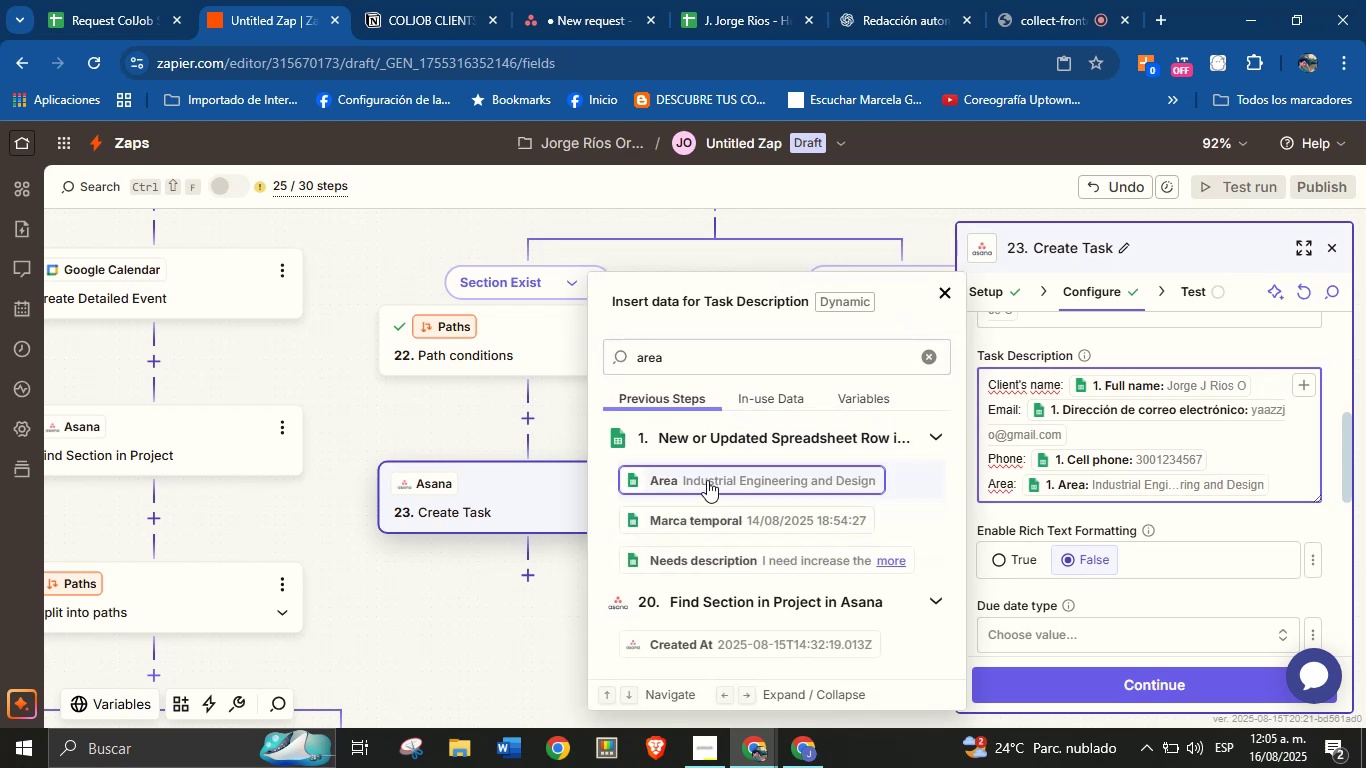 
key(Enter)
 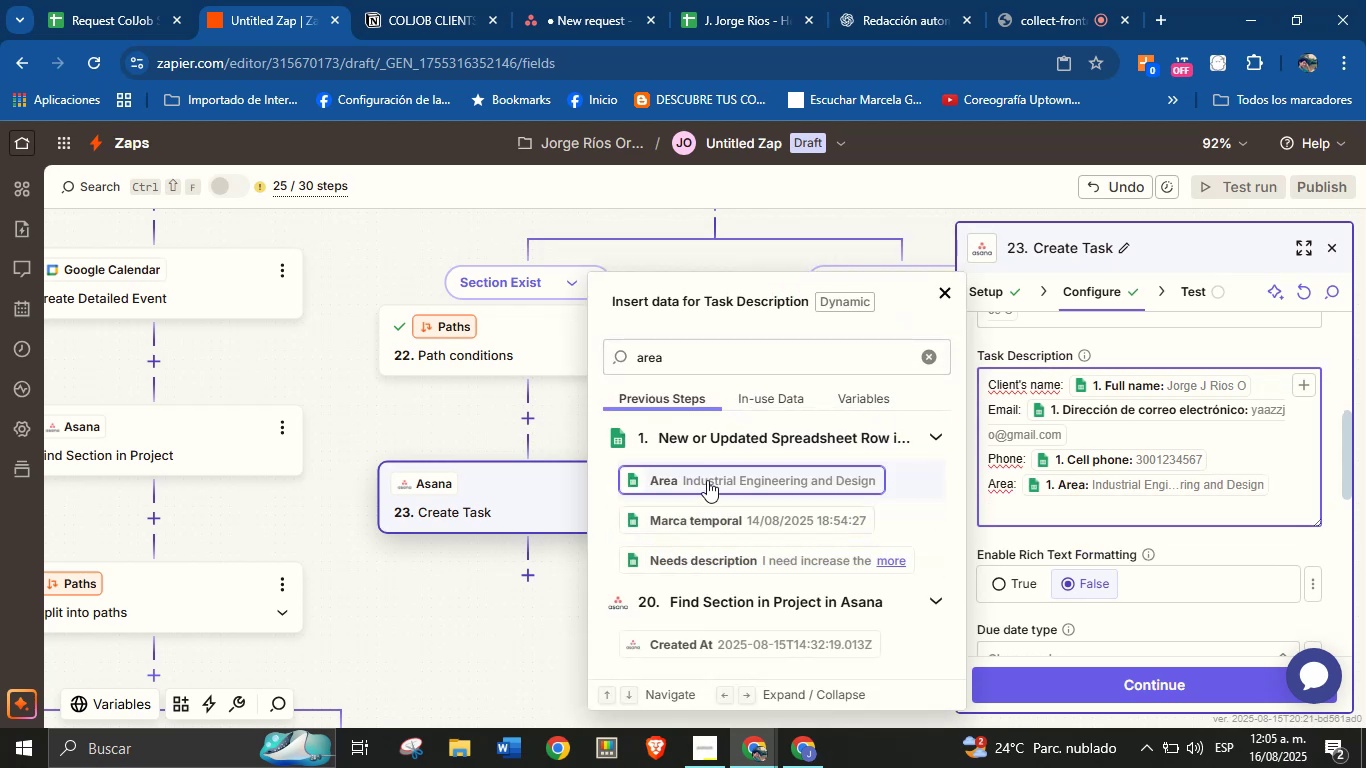 
type(Description> )
 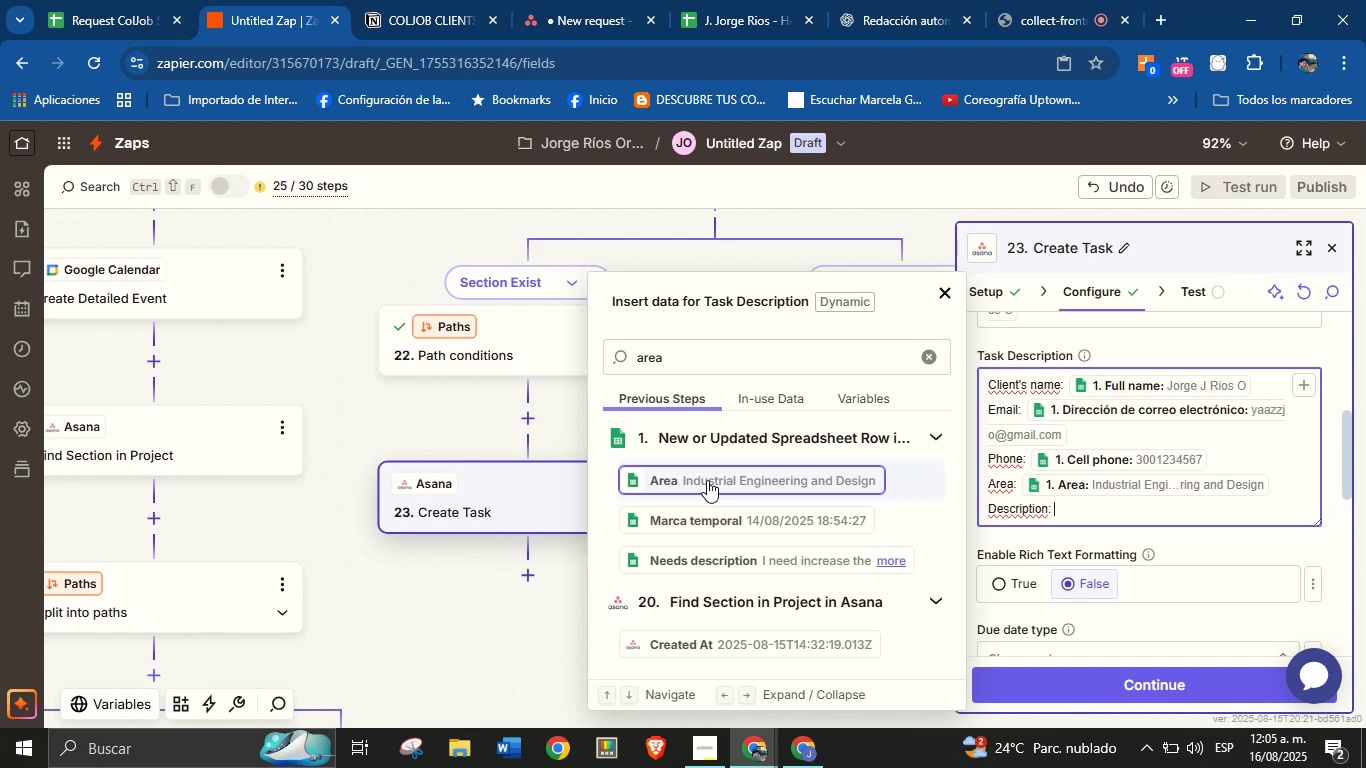 
left_click([745, 556])
 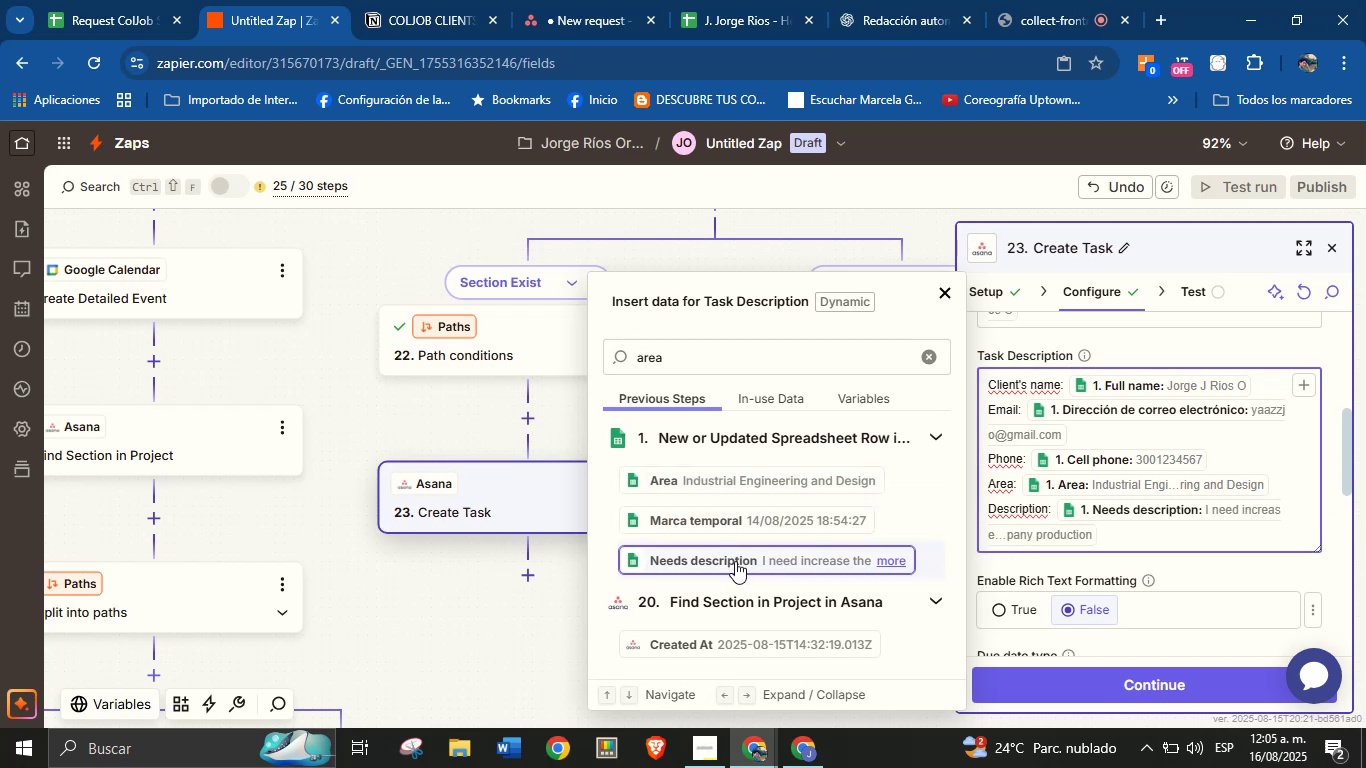 
left_click([1203, 584])
 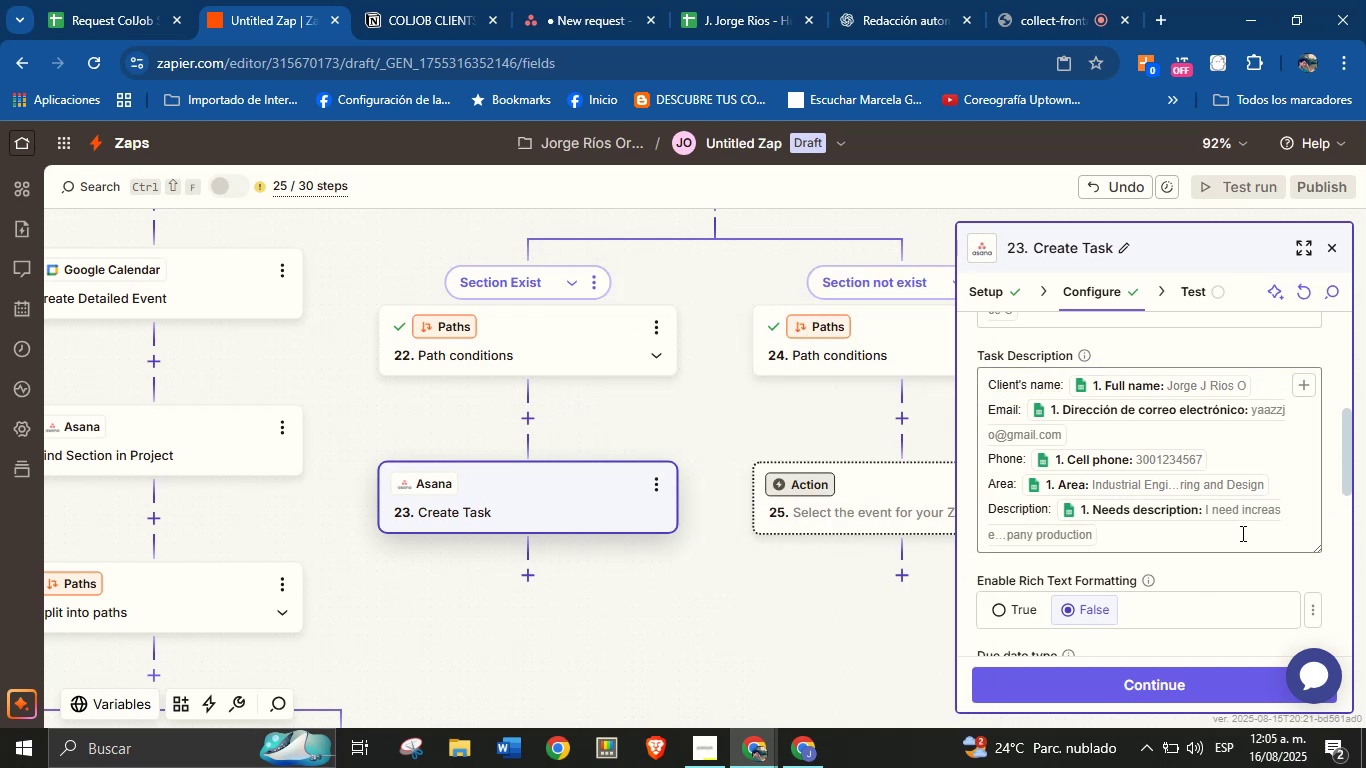 
scroll: coordinate [1176, 511], scroll_direction: down, amount: 6.0
 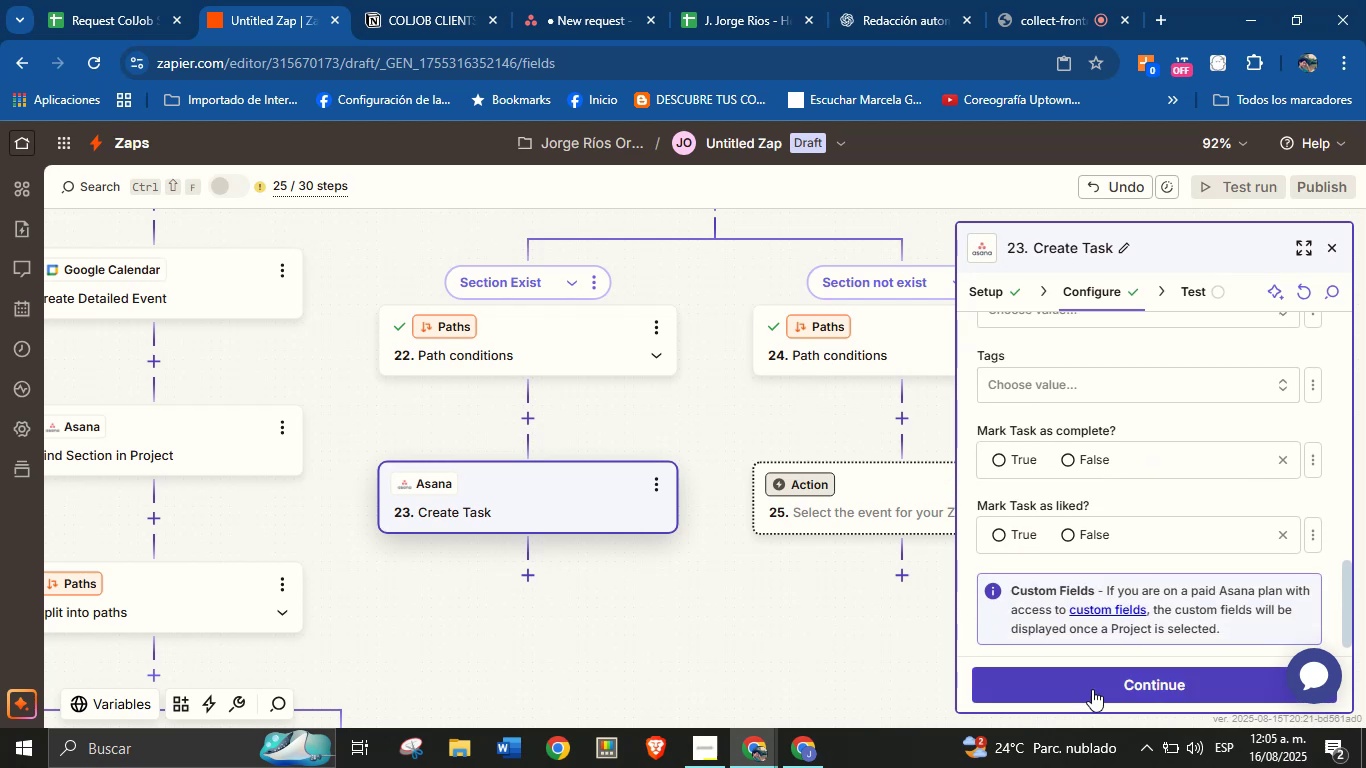 
left_click([1091, 692])
 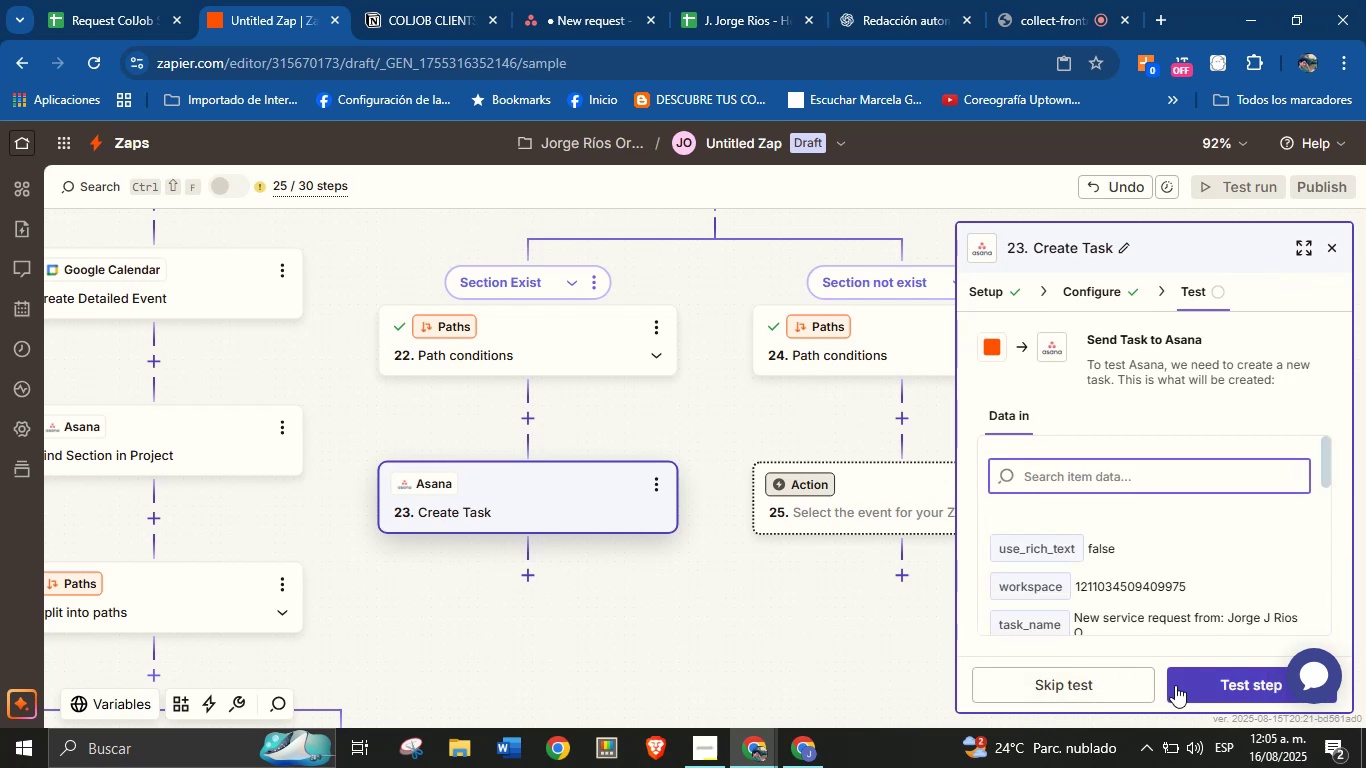 
left_click([1196, 693])
 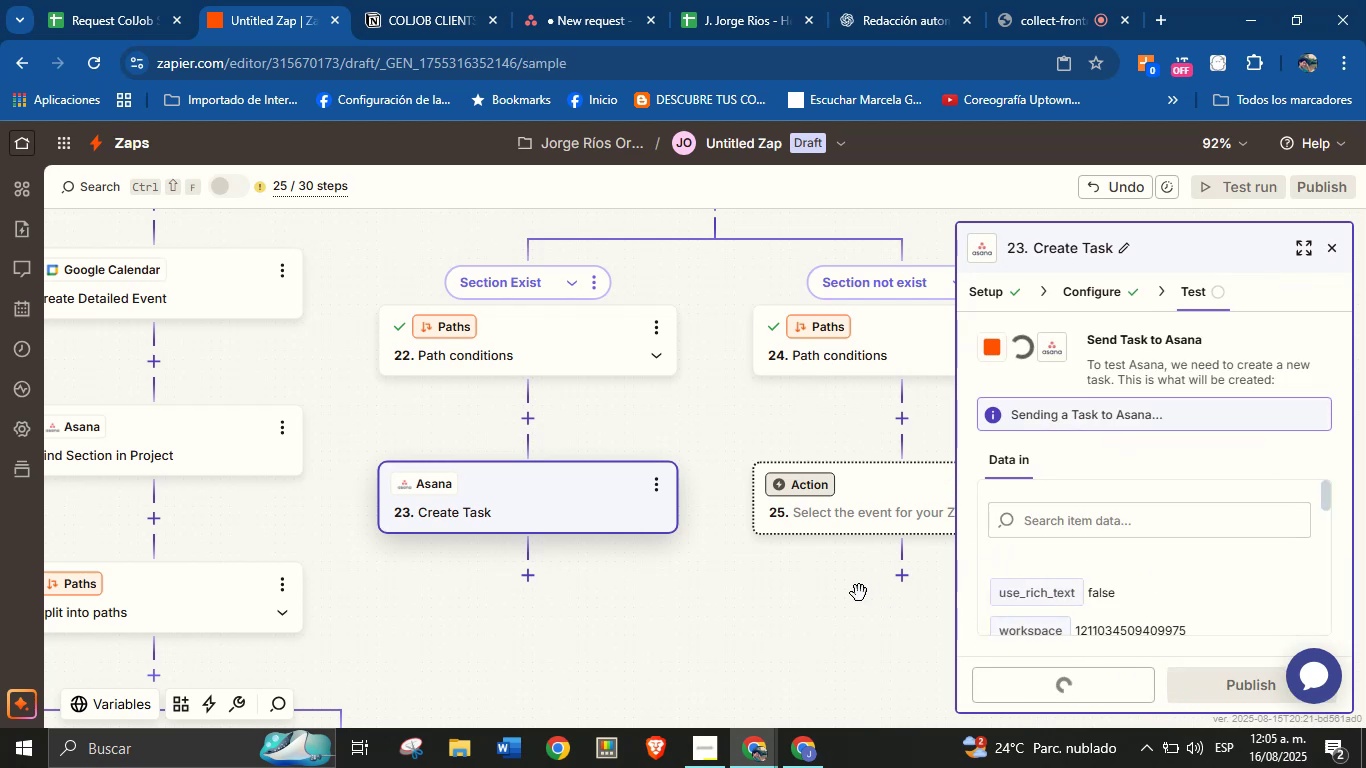 
wait(6.46)
 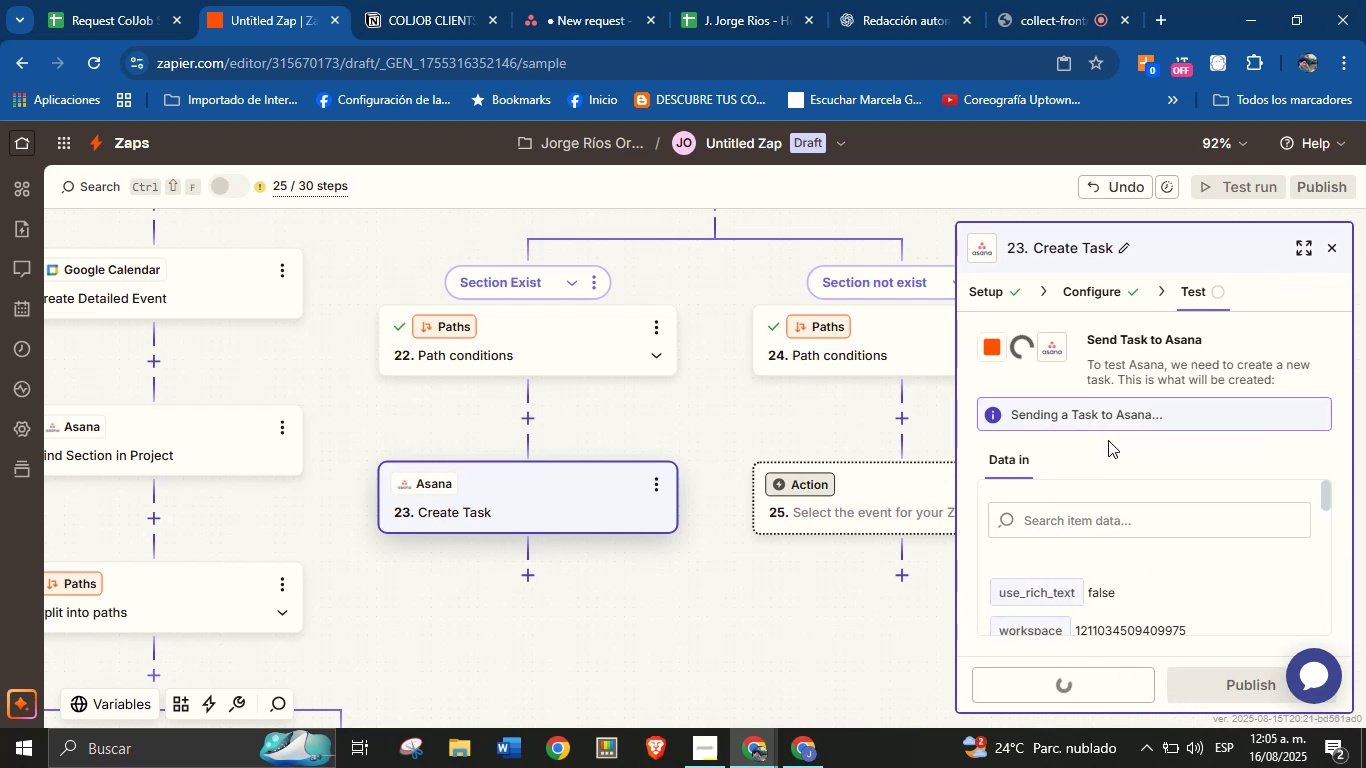 
left_click([798, 487])
 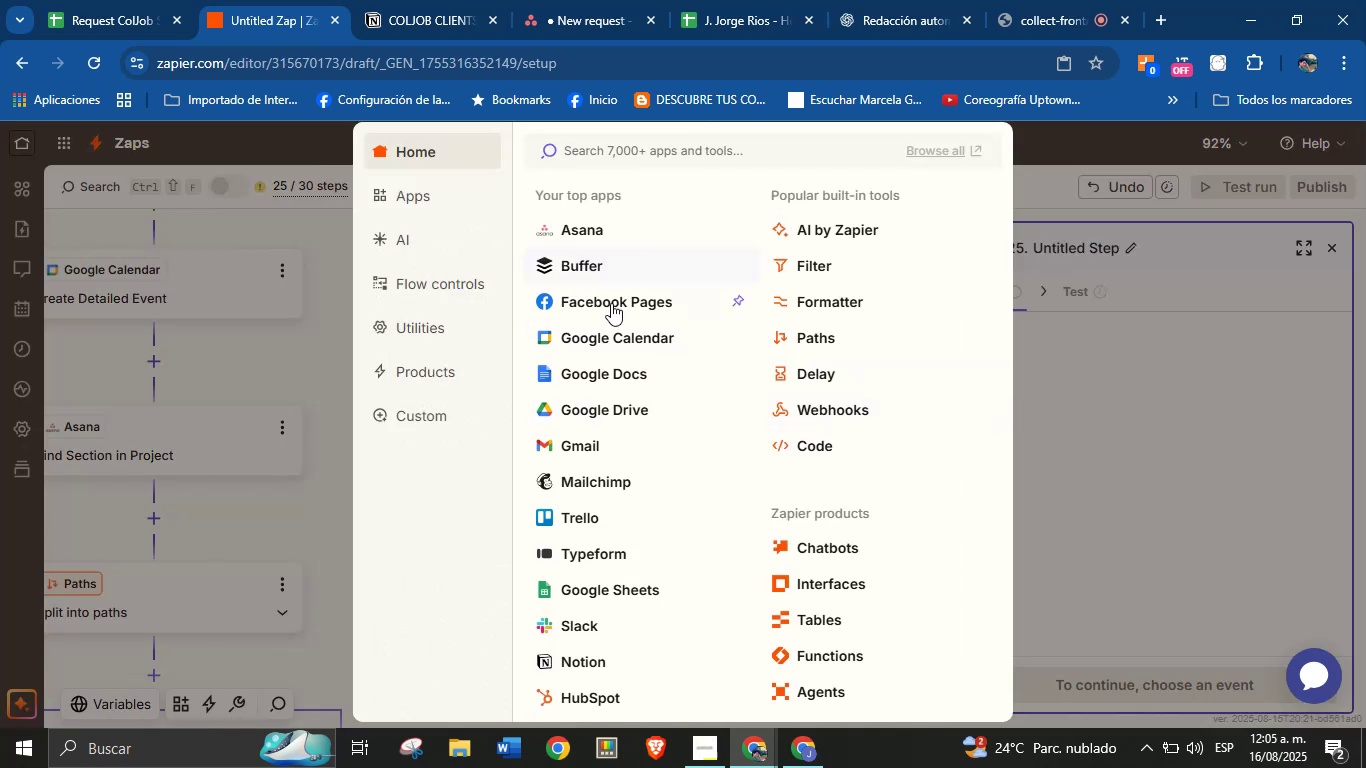 
left_click([629, 230])
 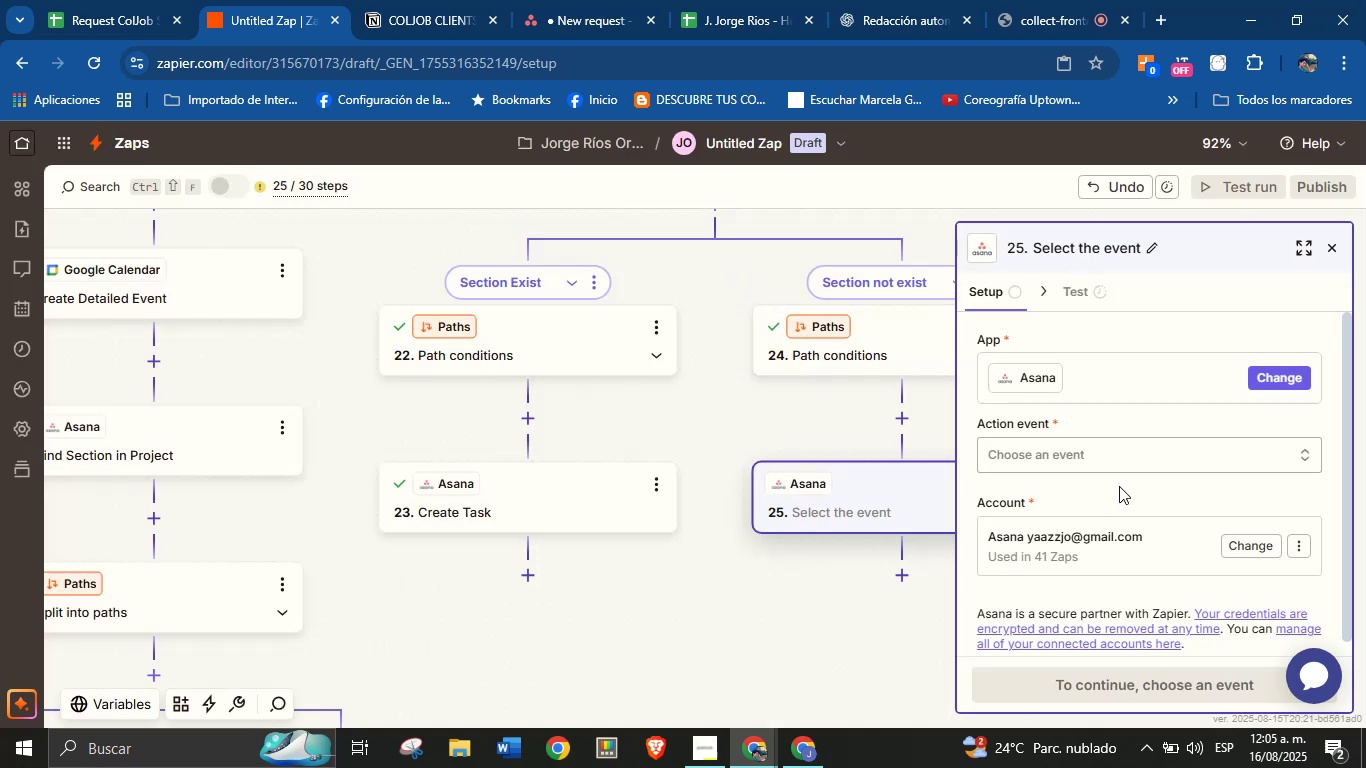 
left_click([1125, 452])
 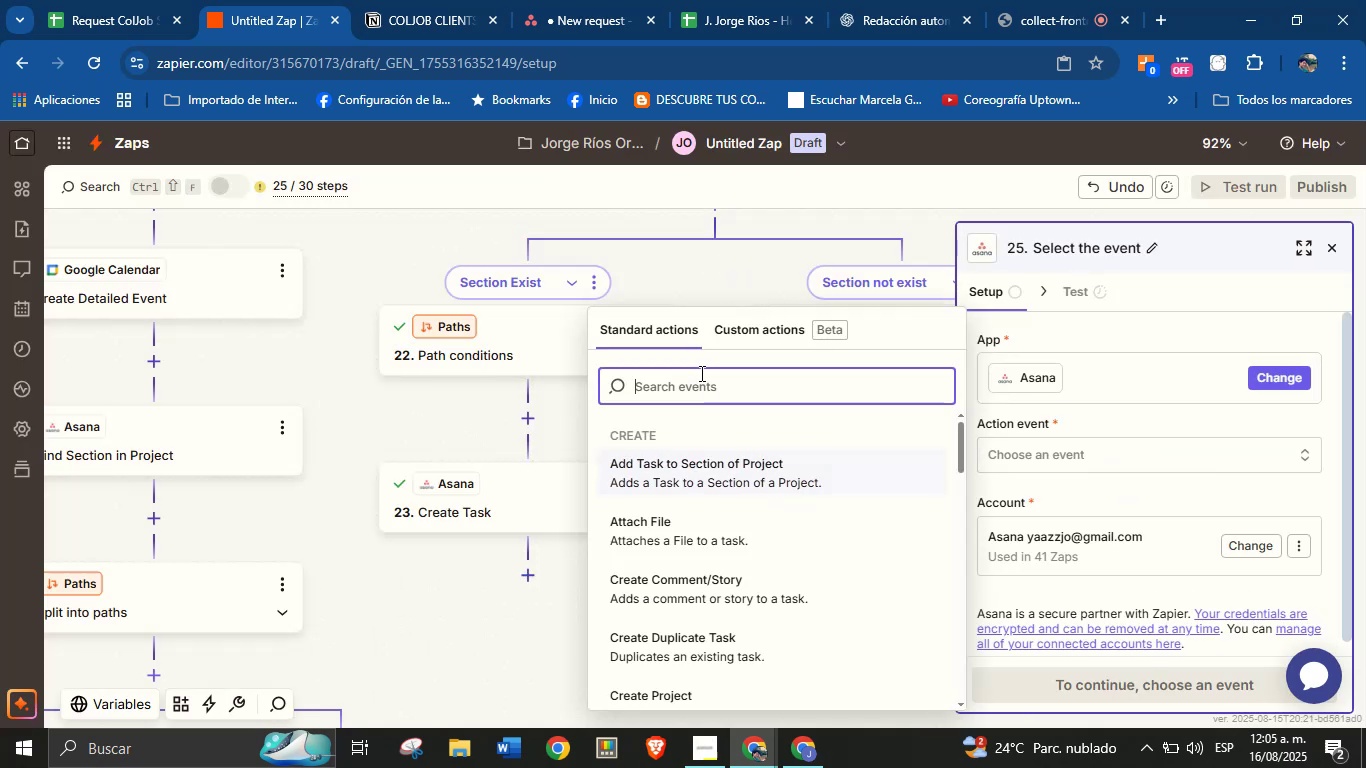 
type(sect)
 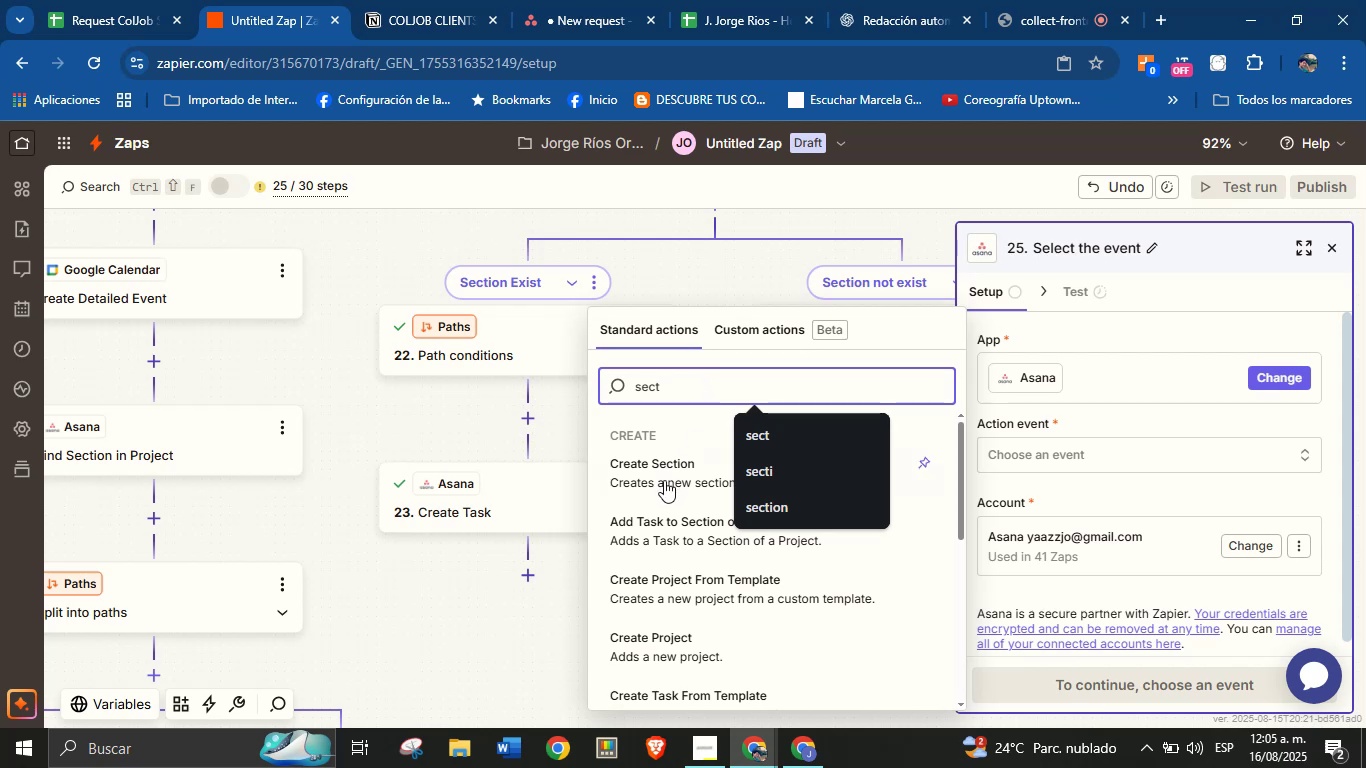 
left_click([664, 472])
 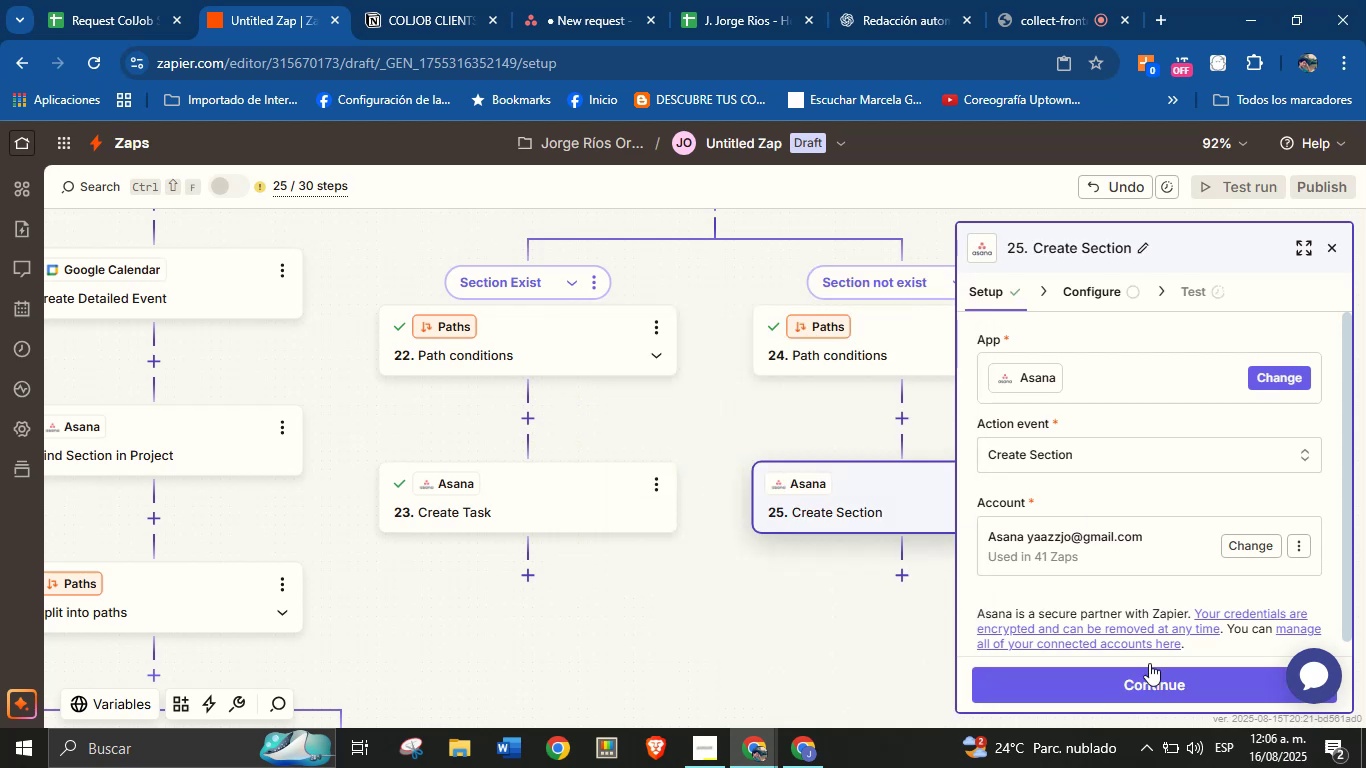 
left_click([1155, 682])
 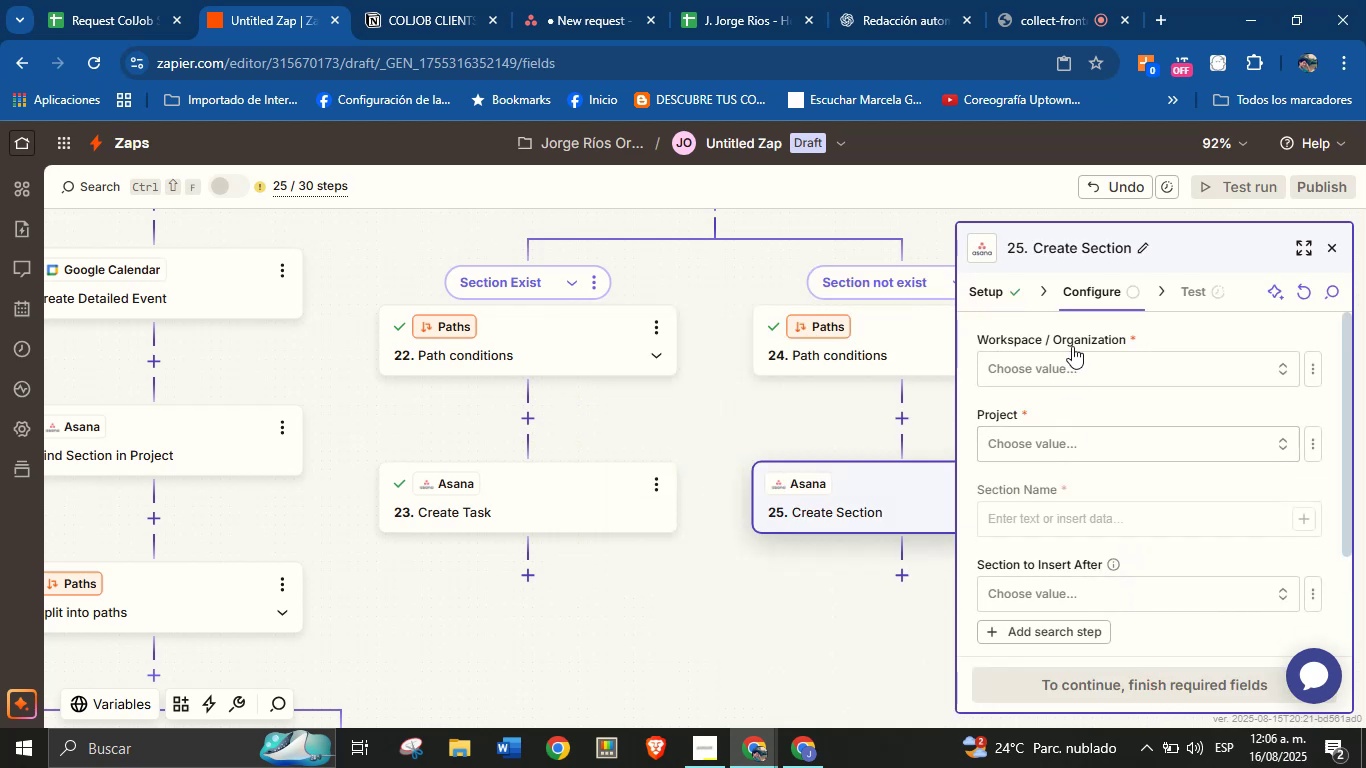 
left_click([1076, 371])
 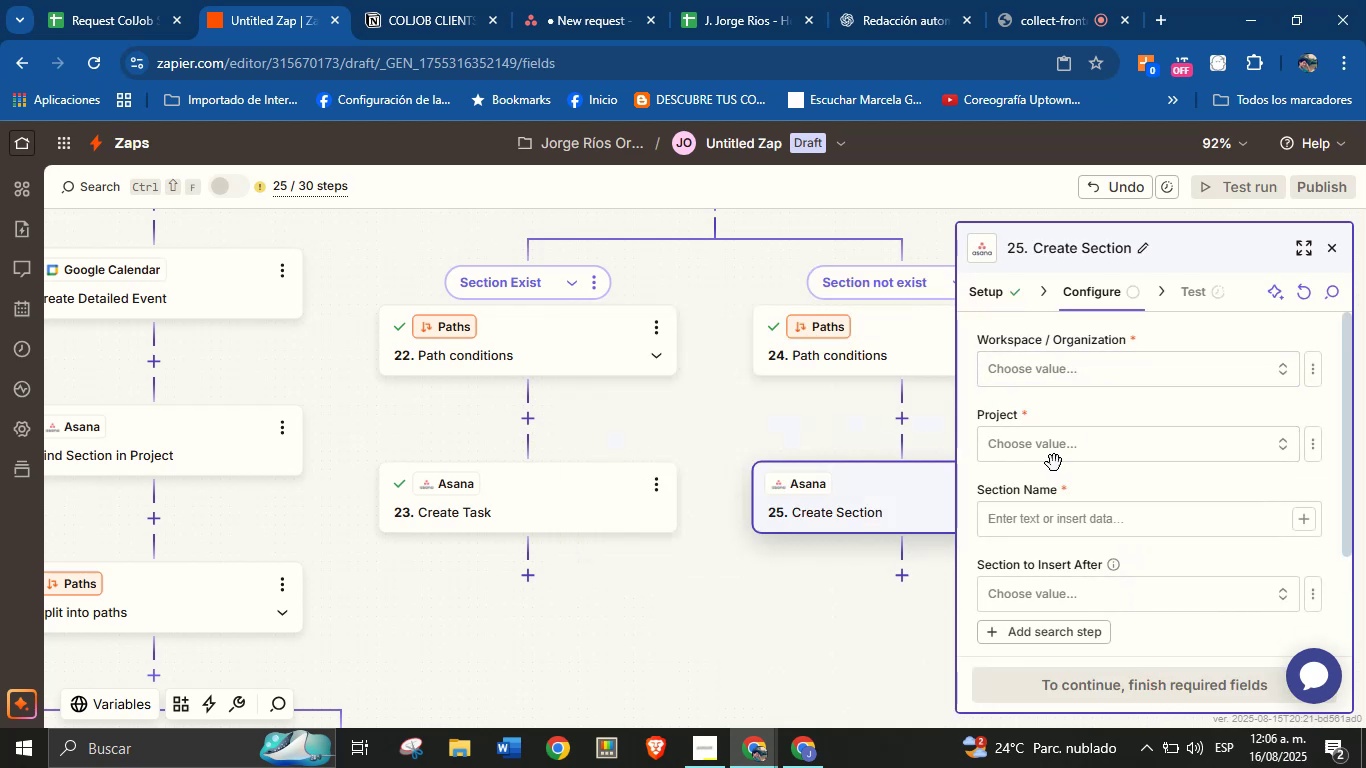 
left_click([1131, 465])
 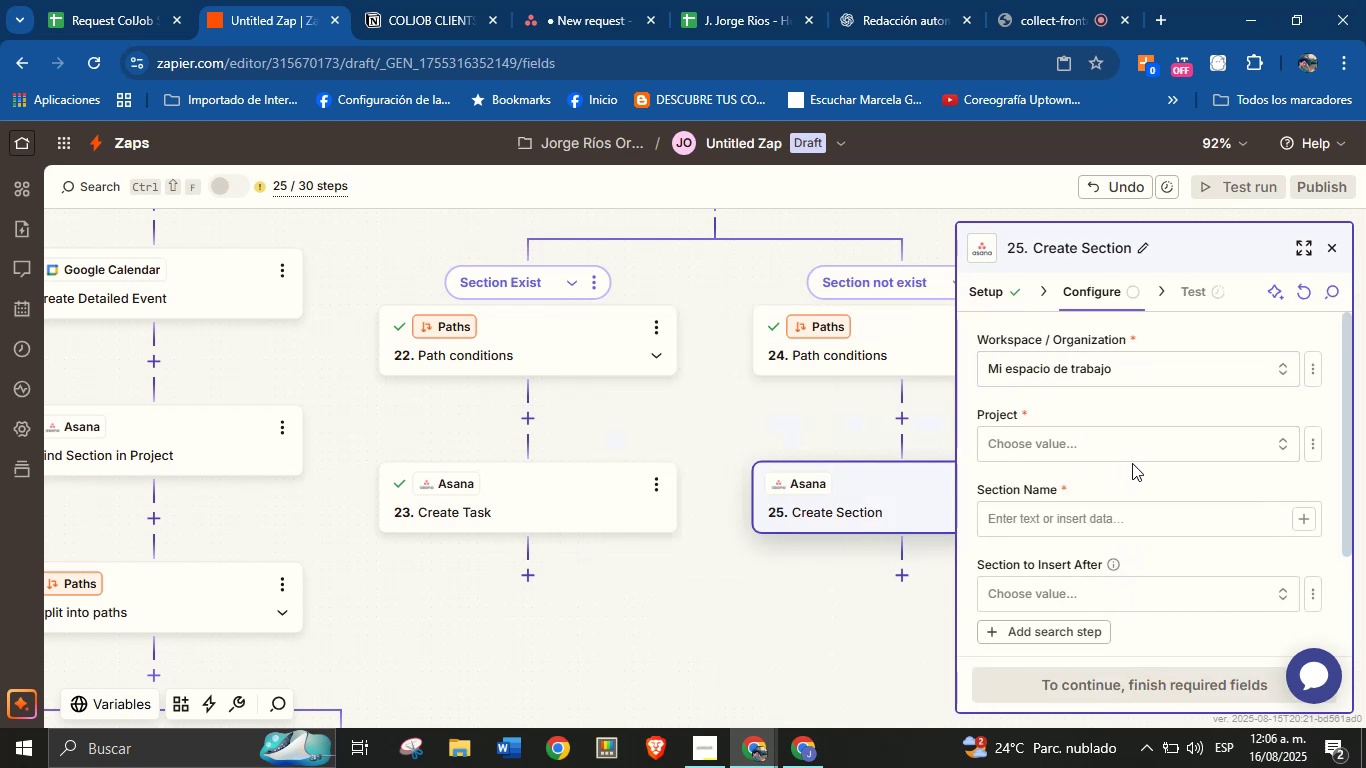 
double_click([1136, 452])
 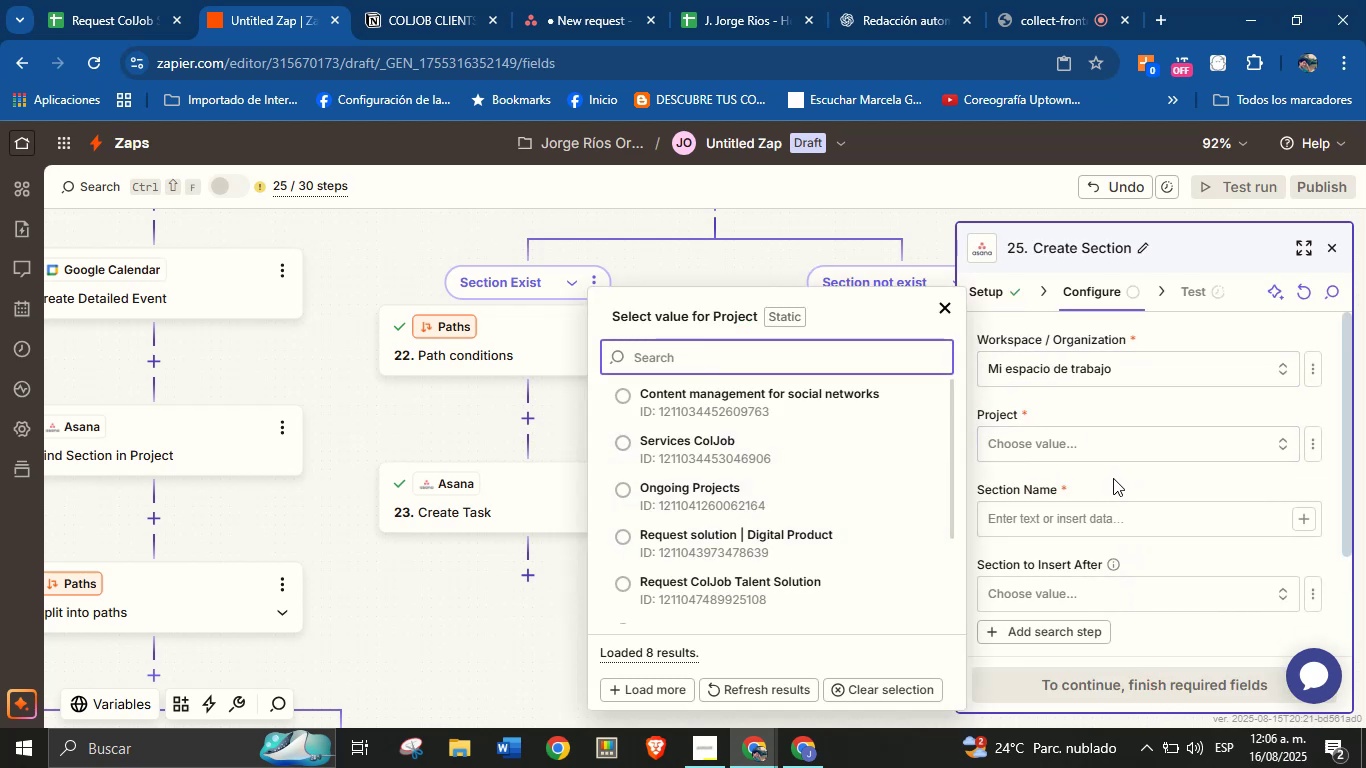 
scroll: coordinate [784, 571], scroll_direction: down, amount: 2.0
 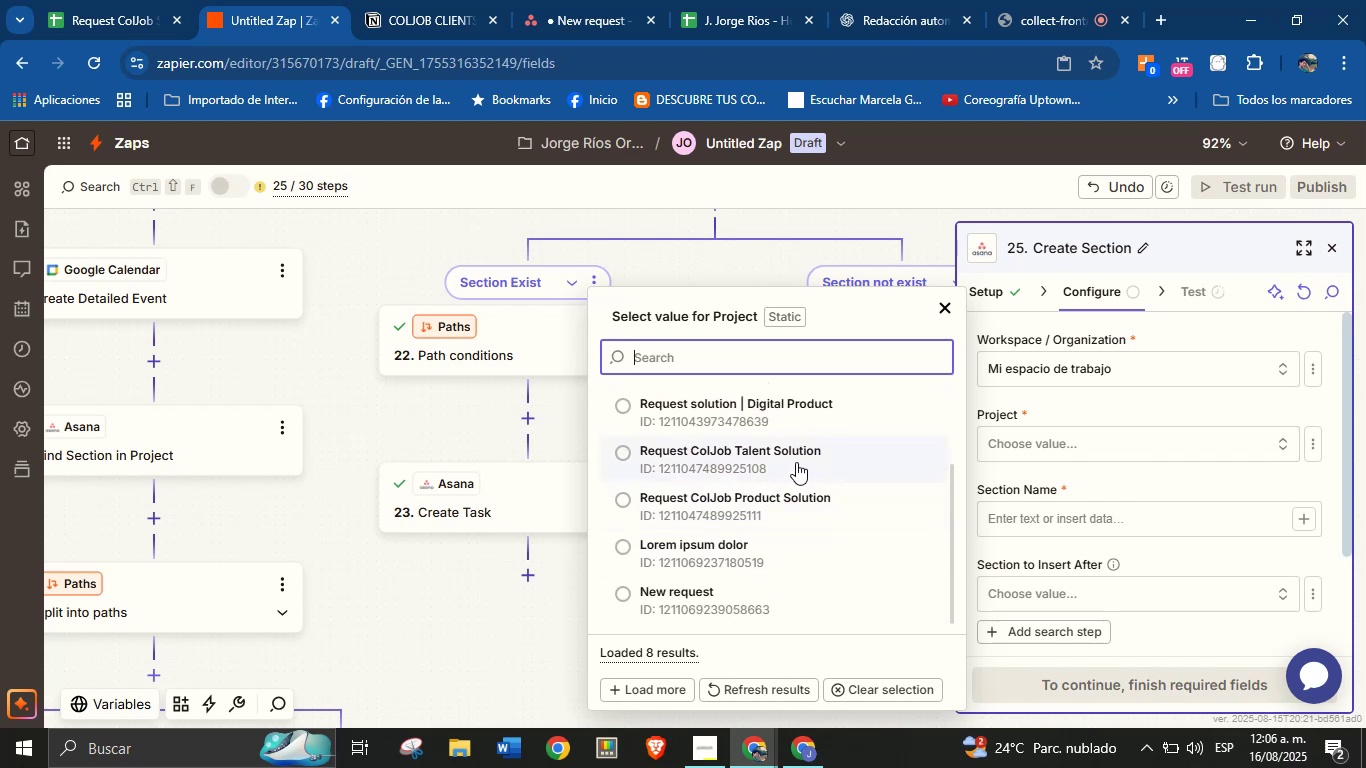 
left_click([802, 458])
 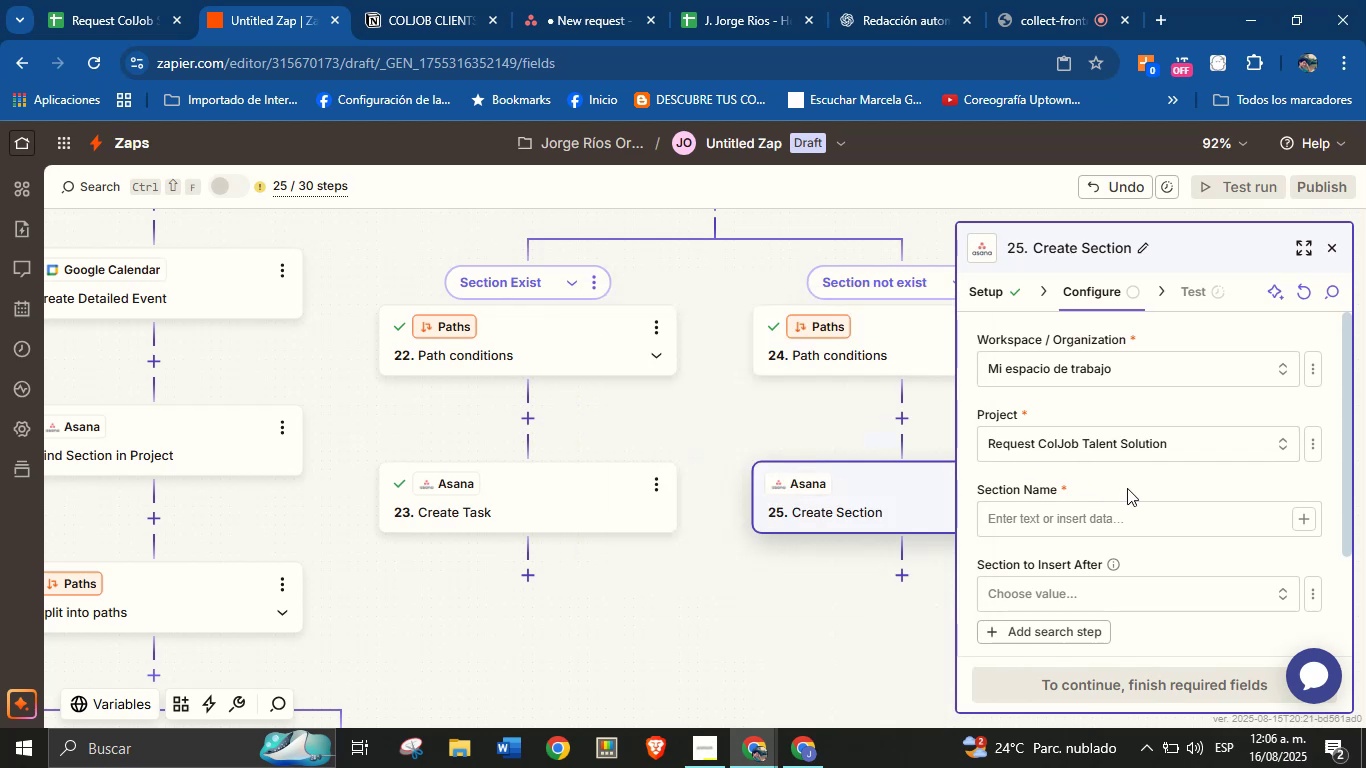 
left_click([1127, 488])
 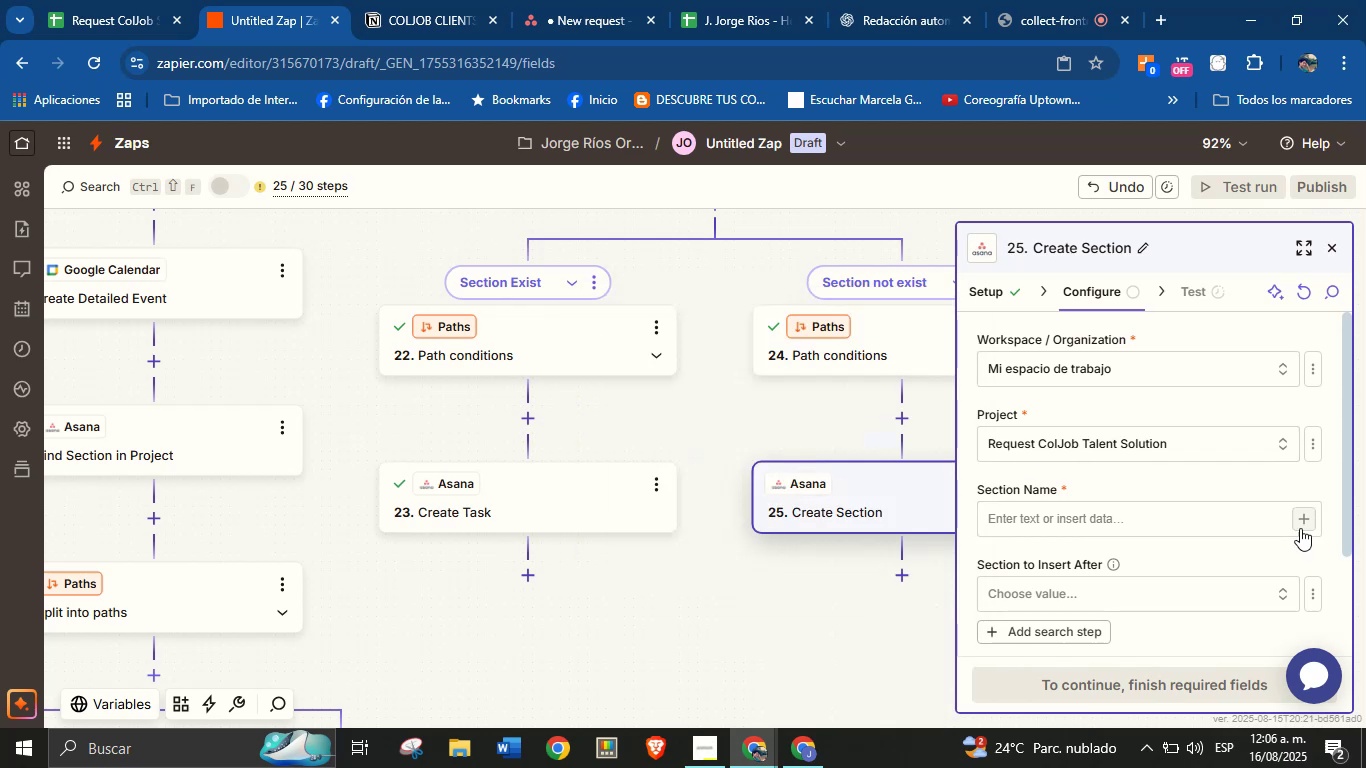 
left_click([1305, 518])
 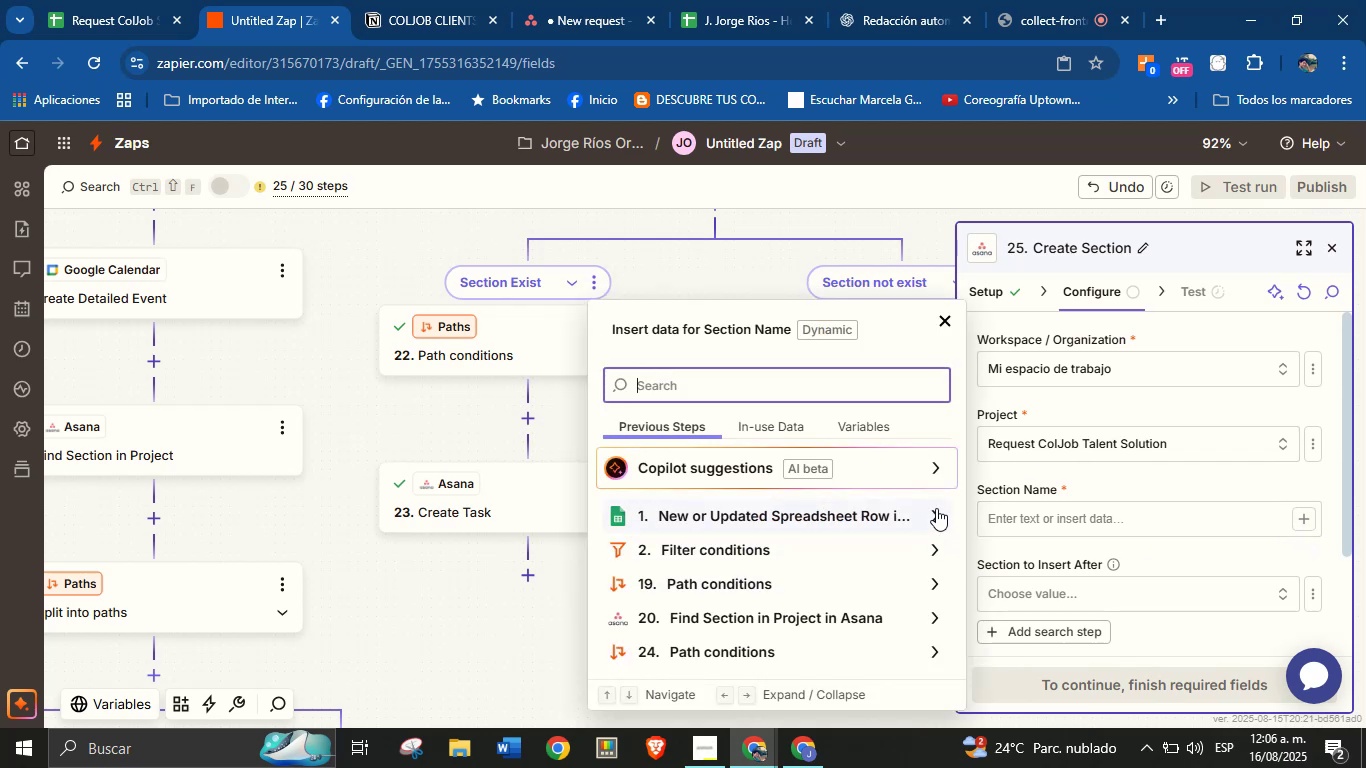 
left_click([936, 508])
 